 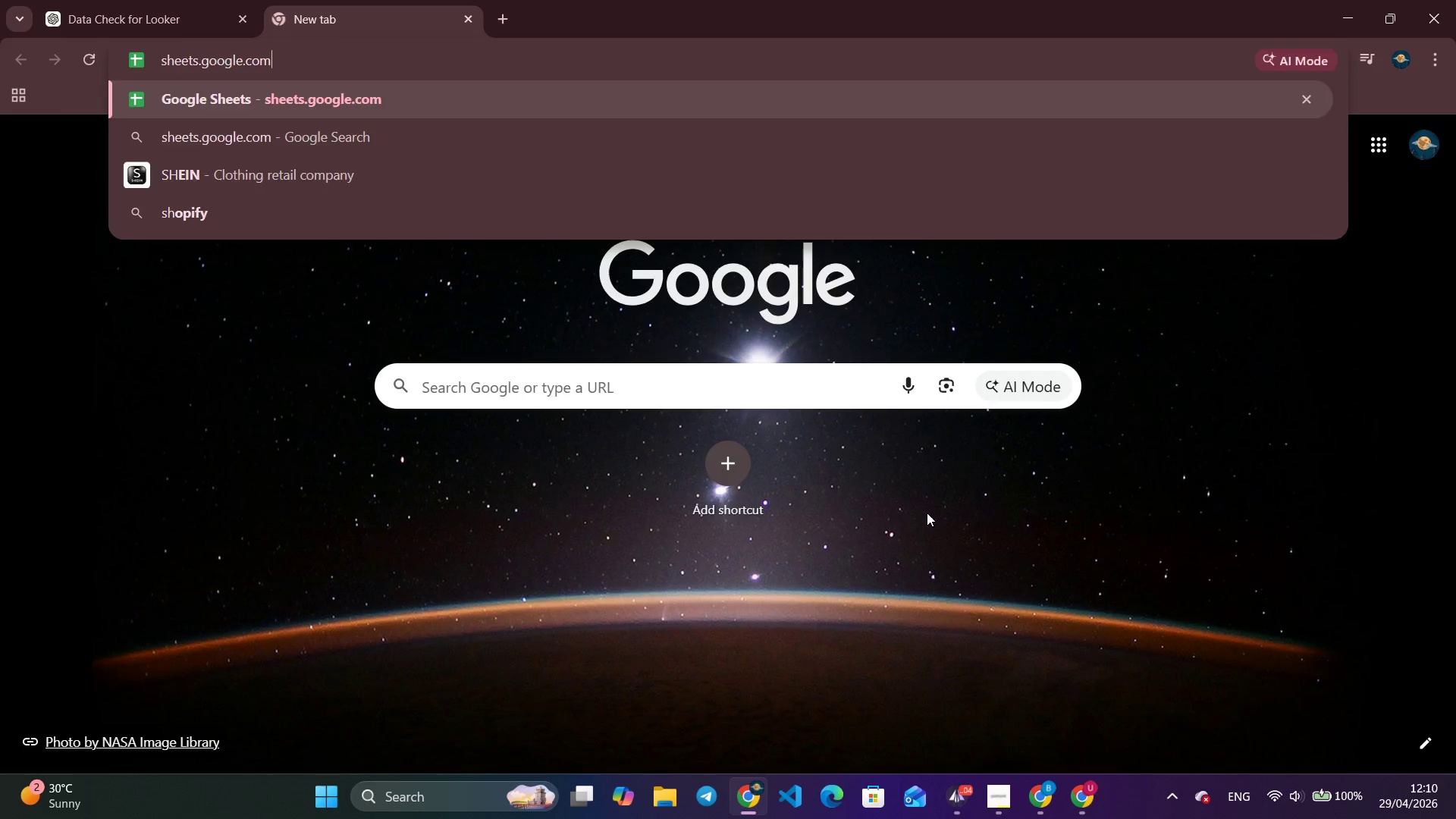 
key(Enter)
 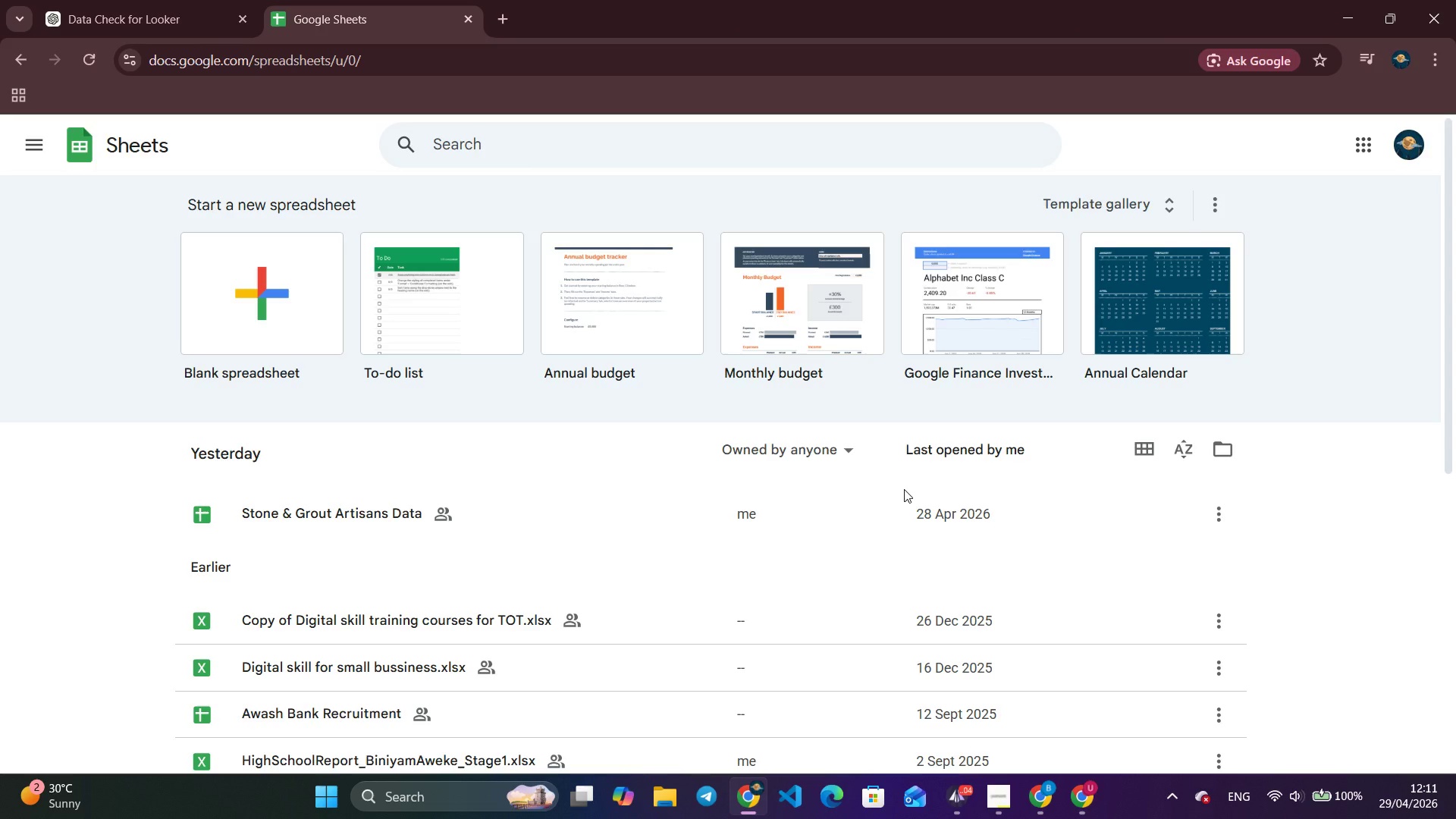 
wait(70.5)
 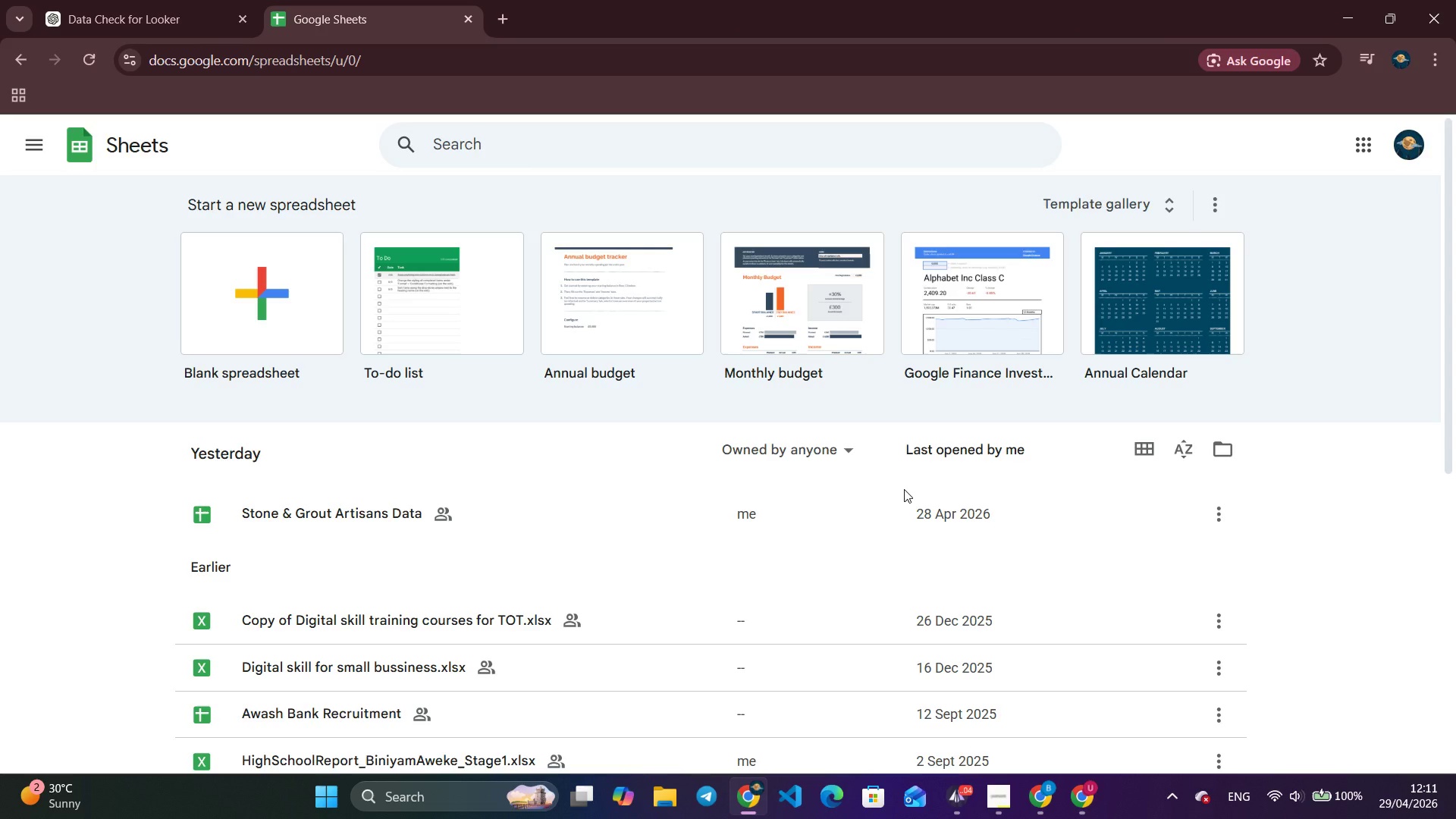 
left_click([264, 290])
 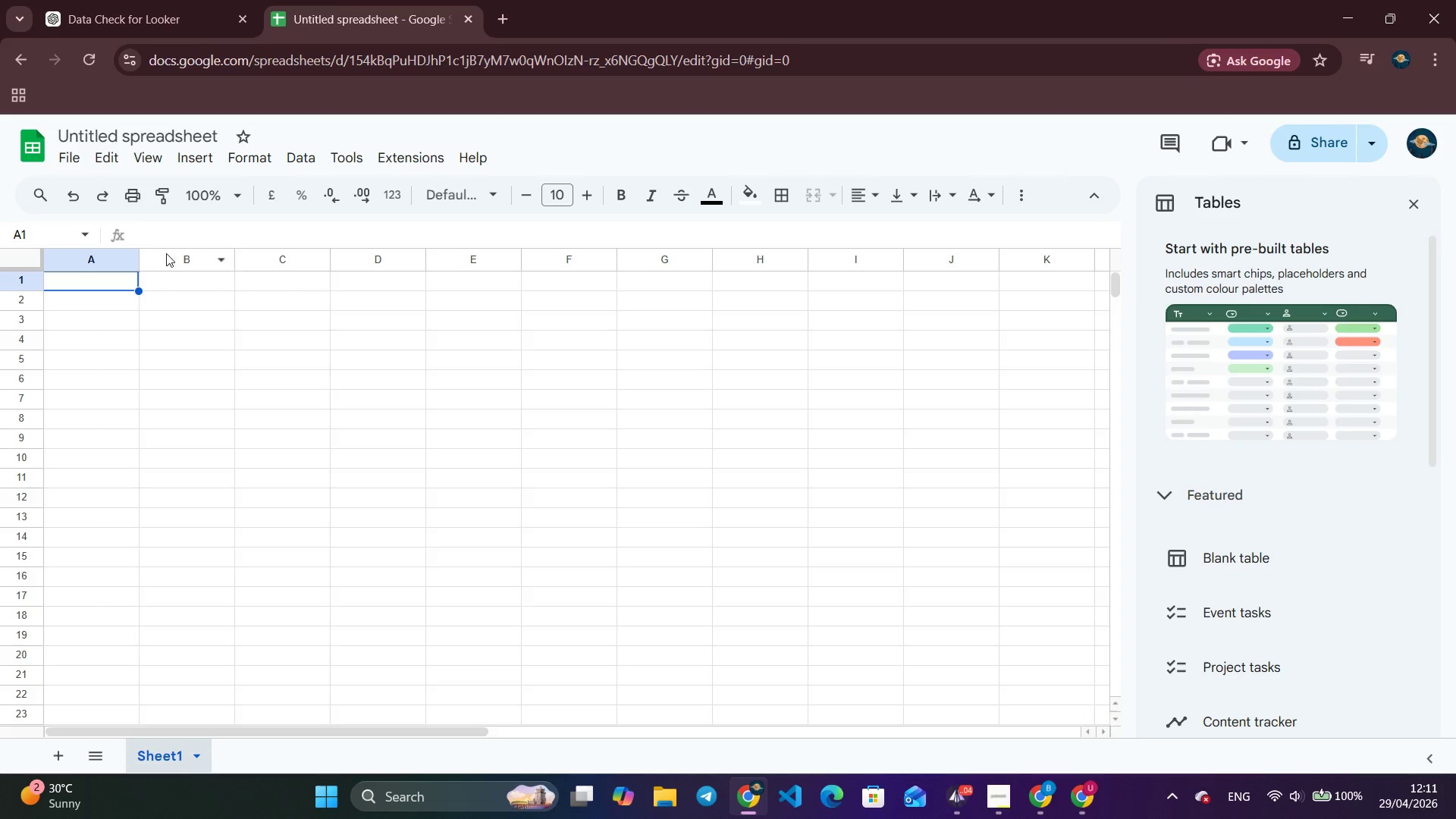 
wait(15.84)
 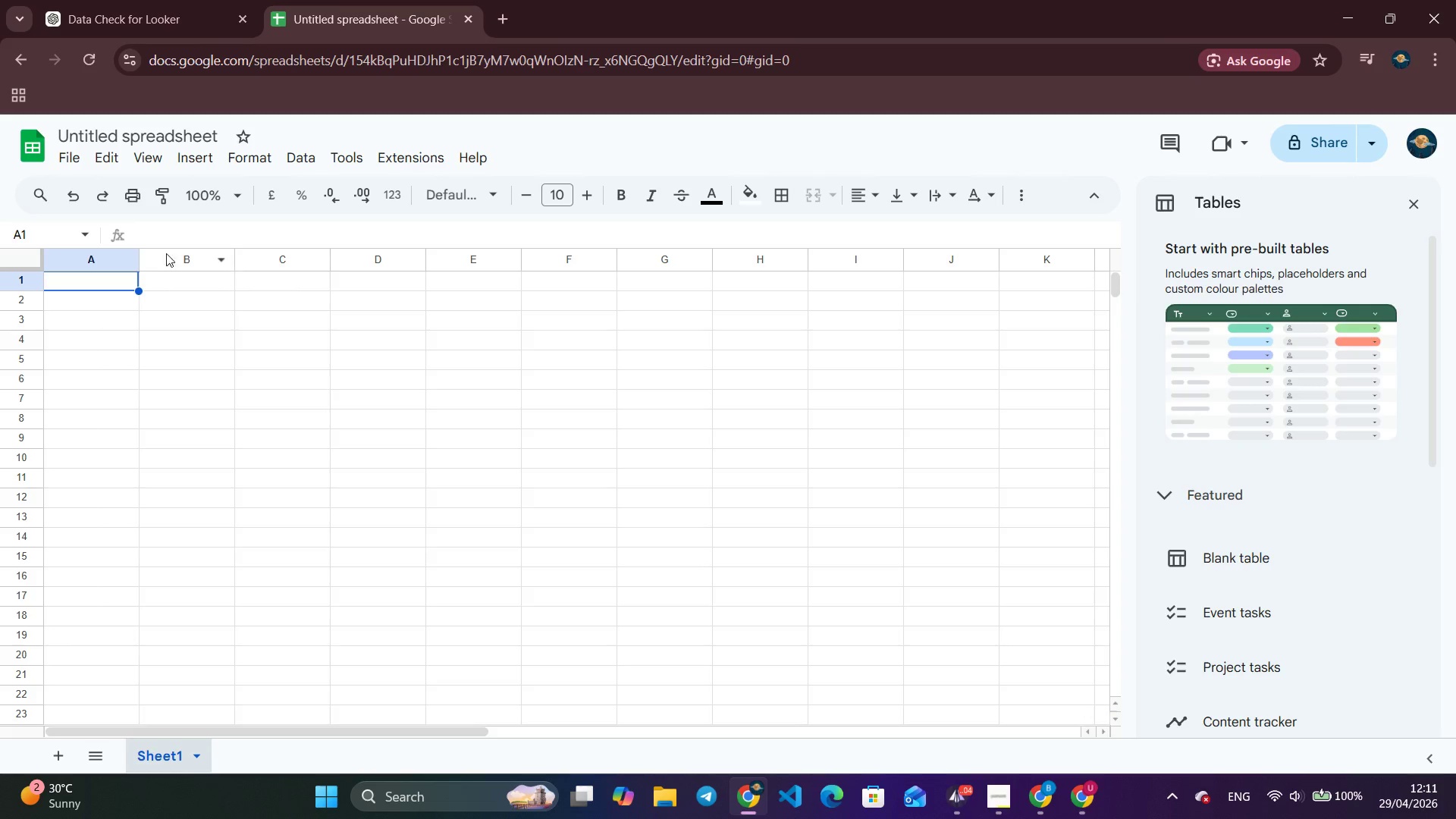 
left_click([64, 148])
 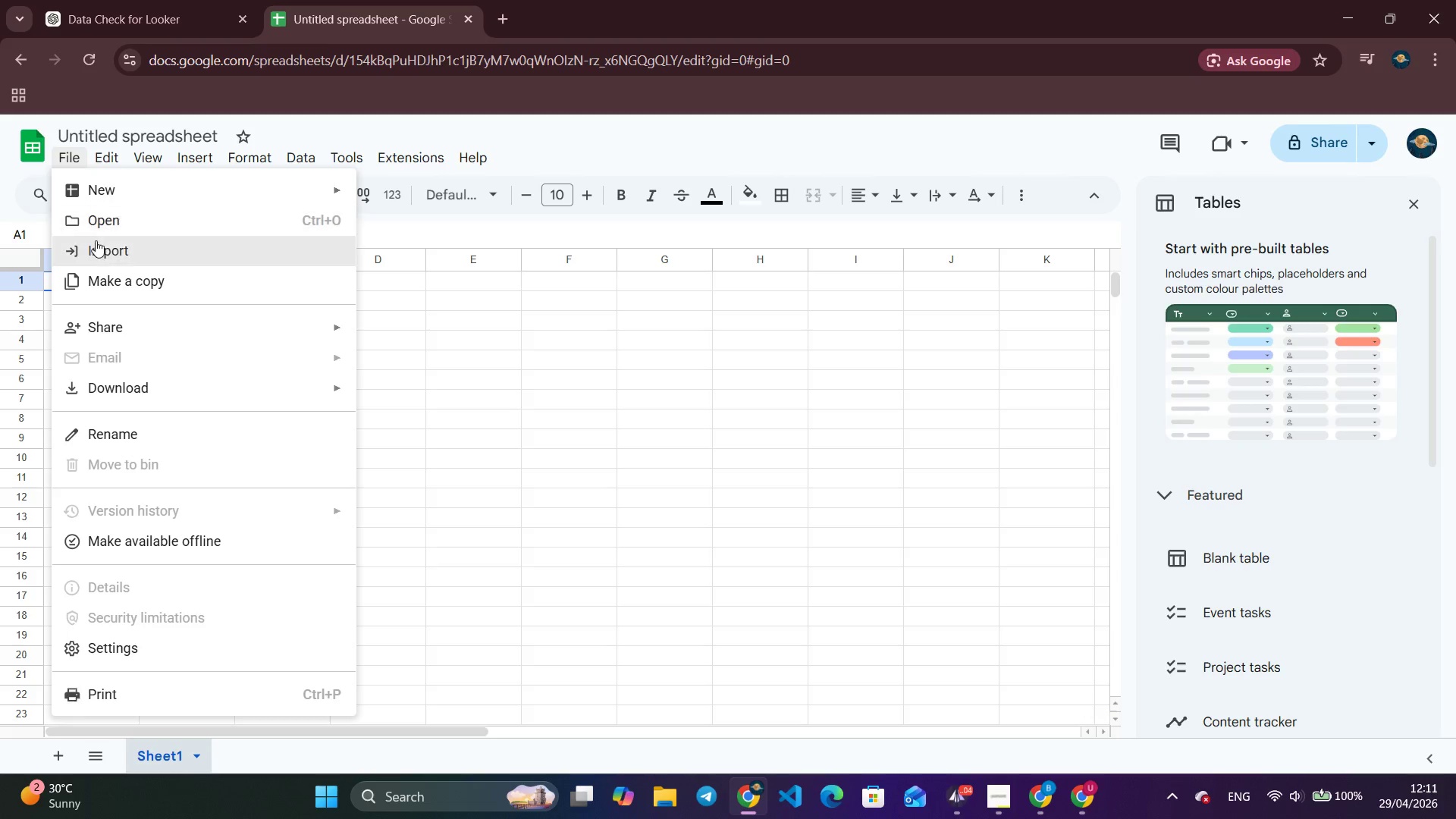 
left_click([96, 241])
 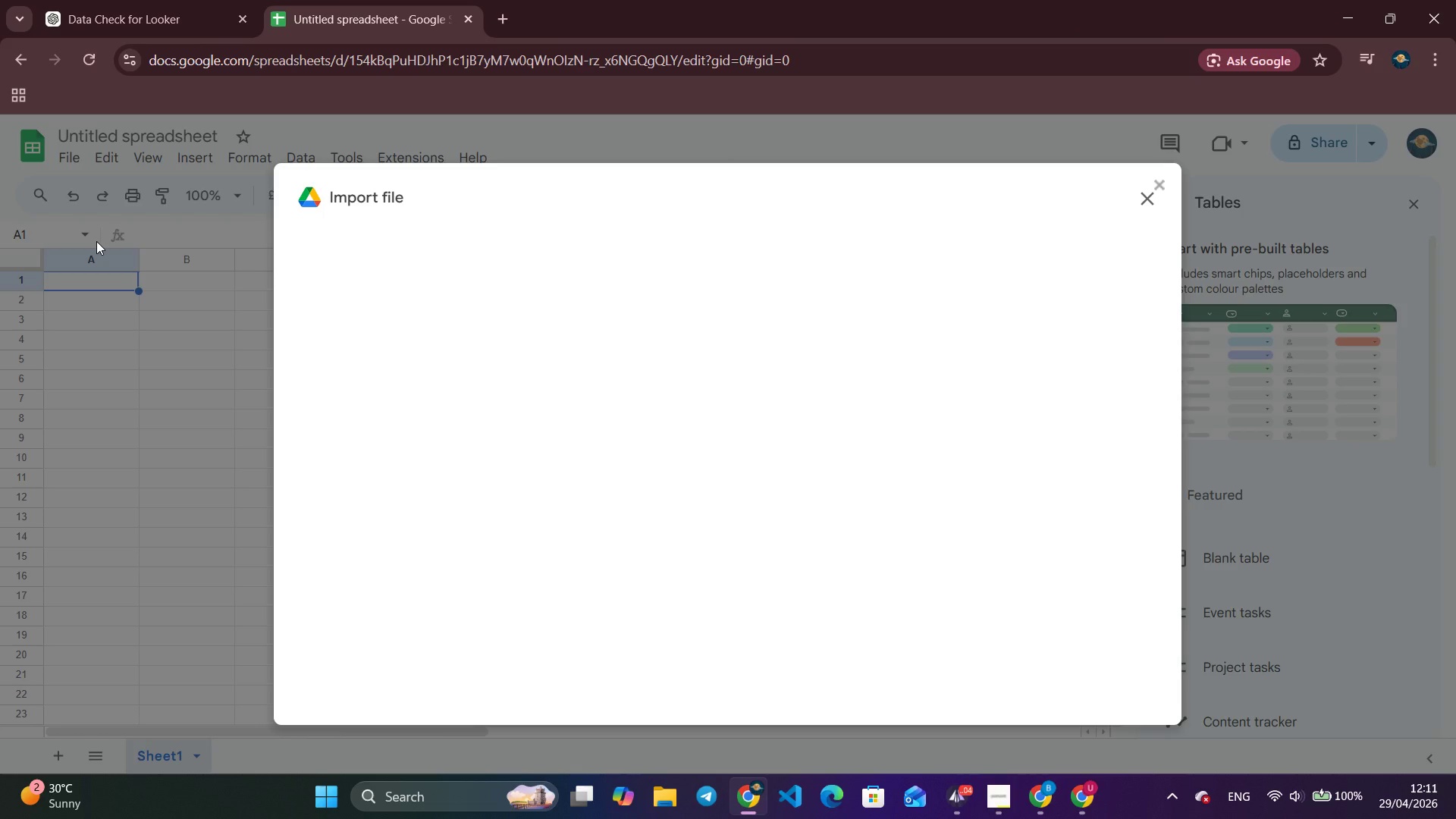 
wait(8.27)
 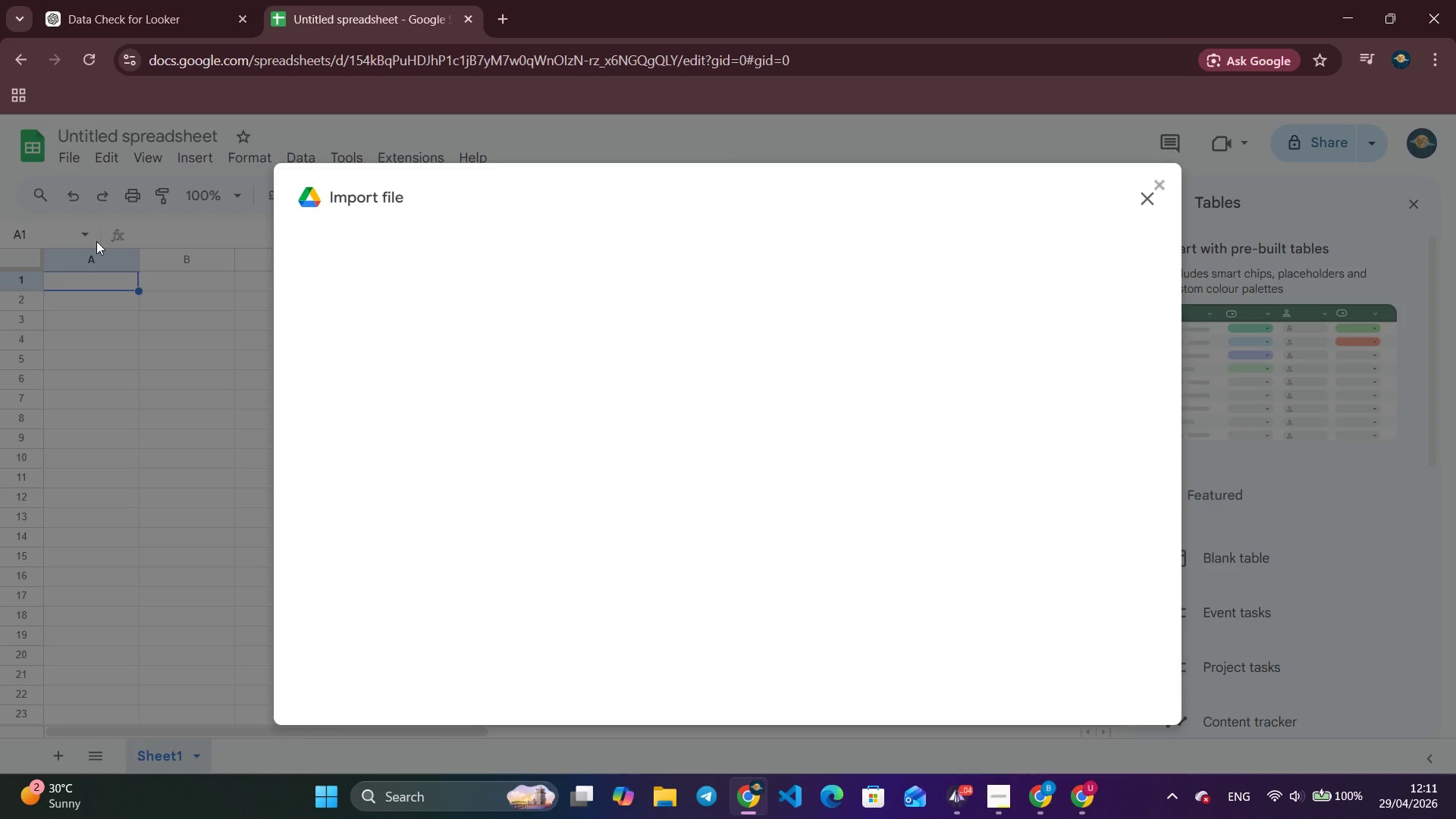 
left_click([620, 247])
 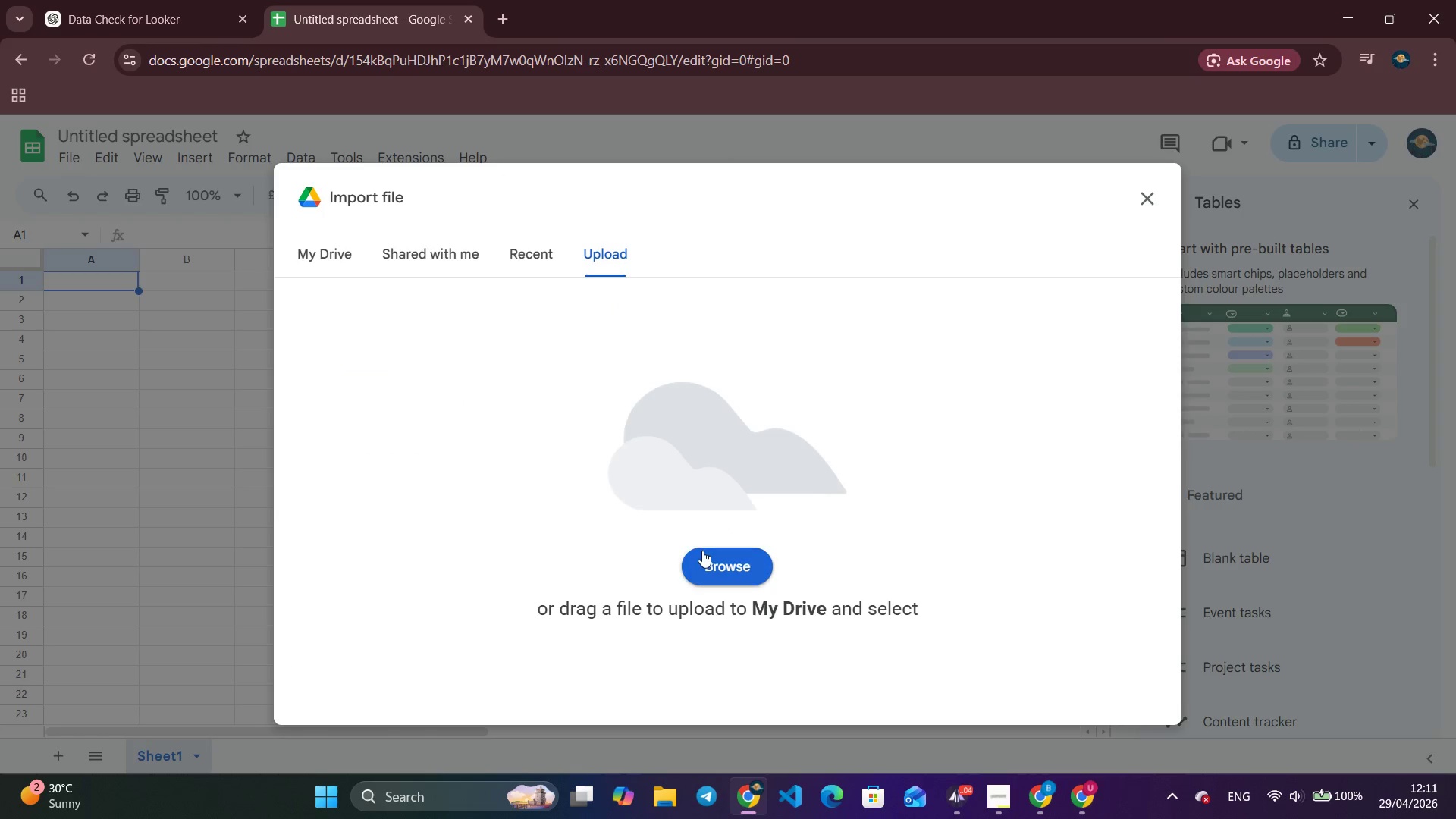 
left_click([710, 569])
 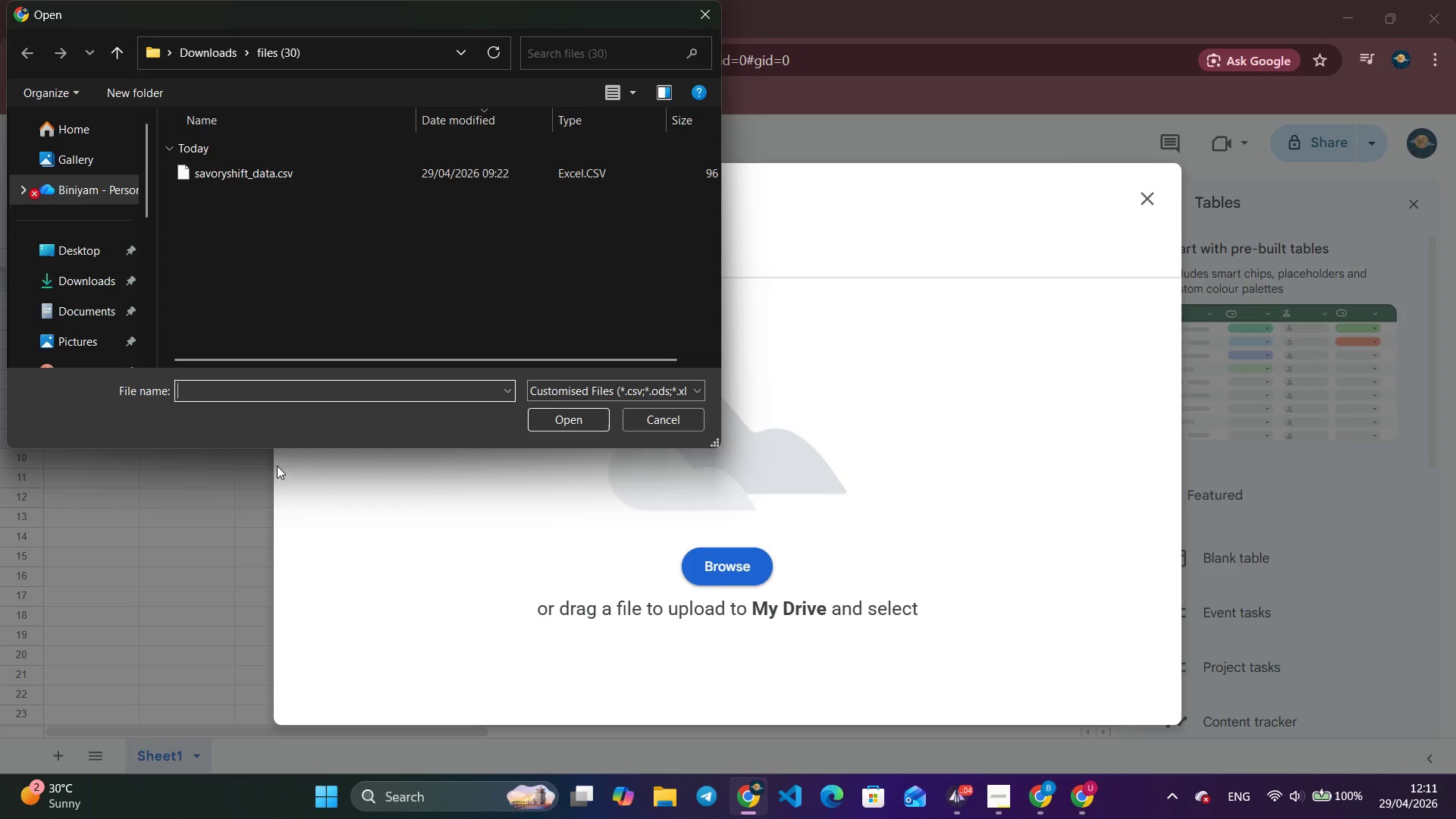 
wait(5.12)
 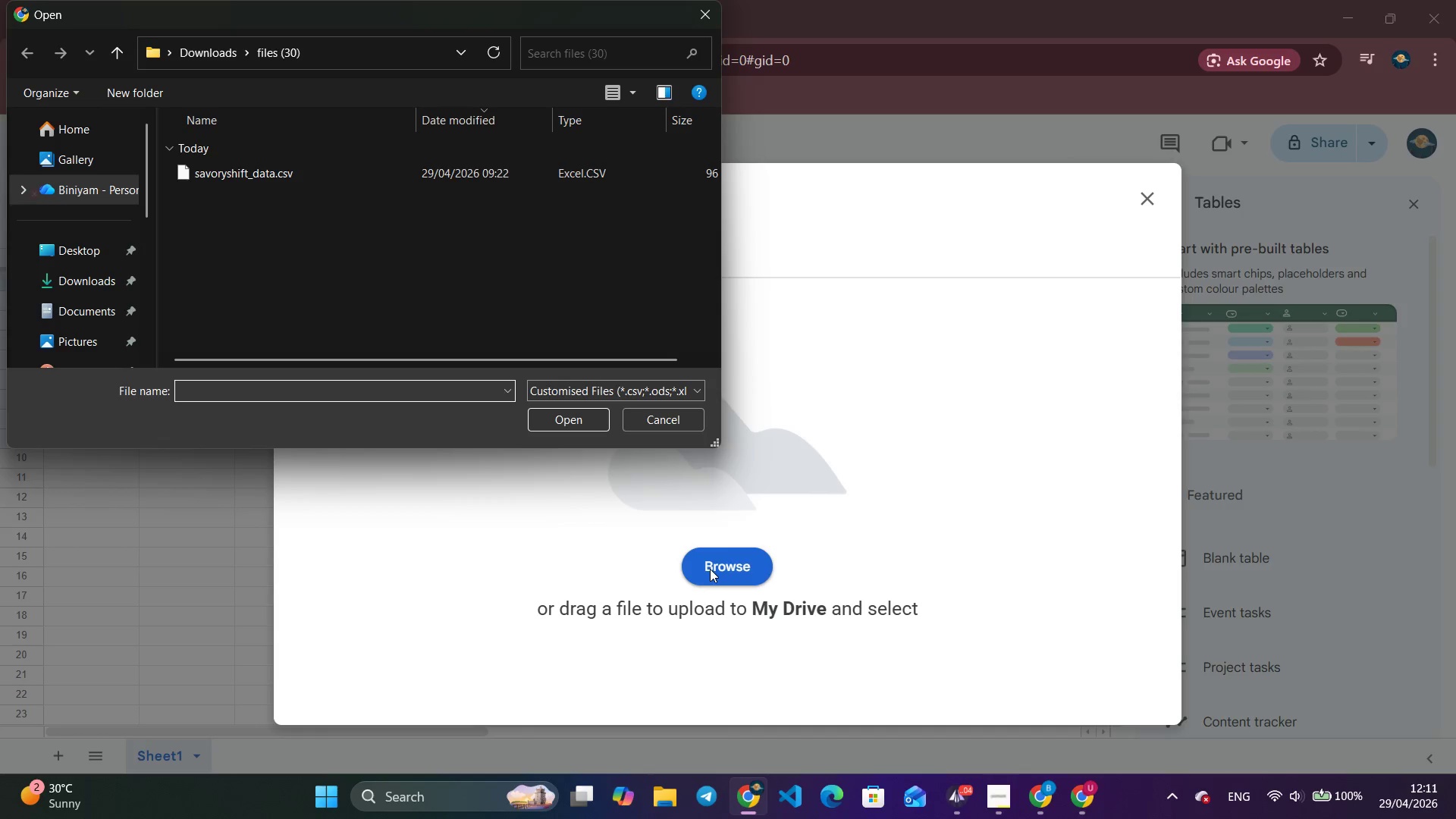 
left_click([86, 289])
 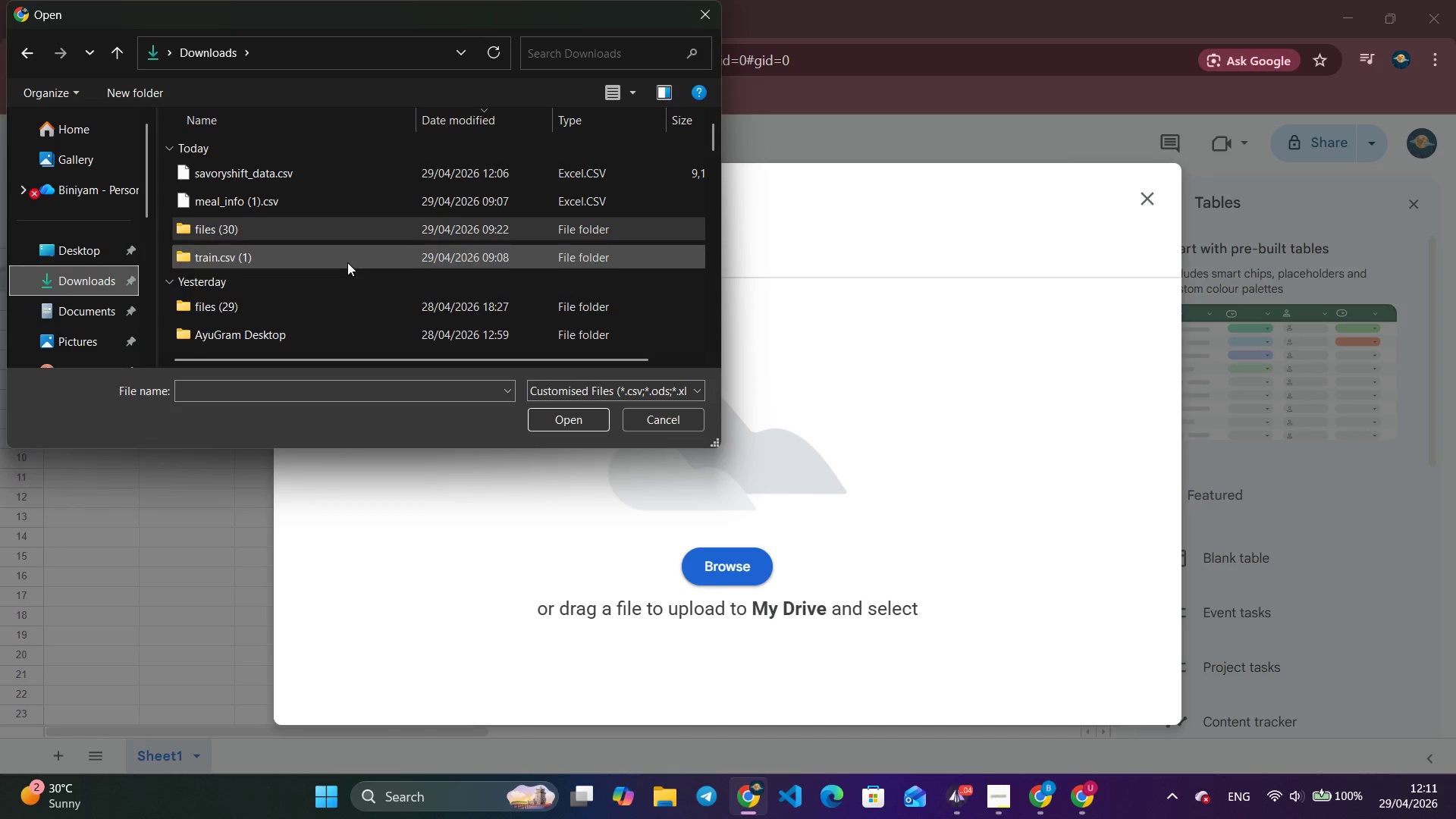 
mouse_move([339, 242])
 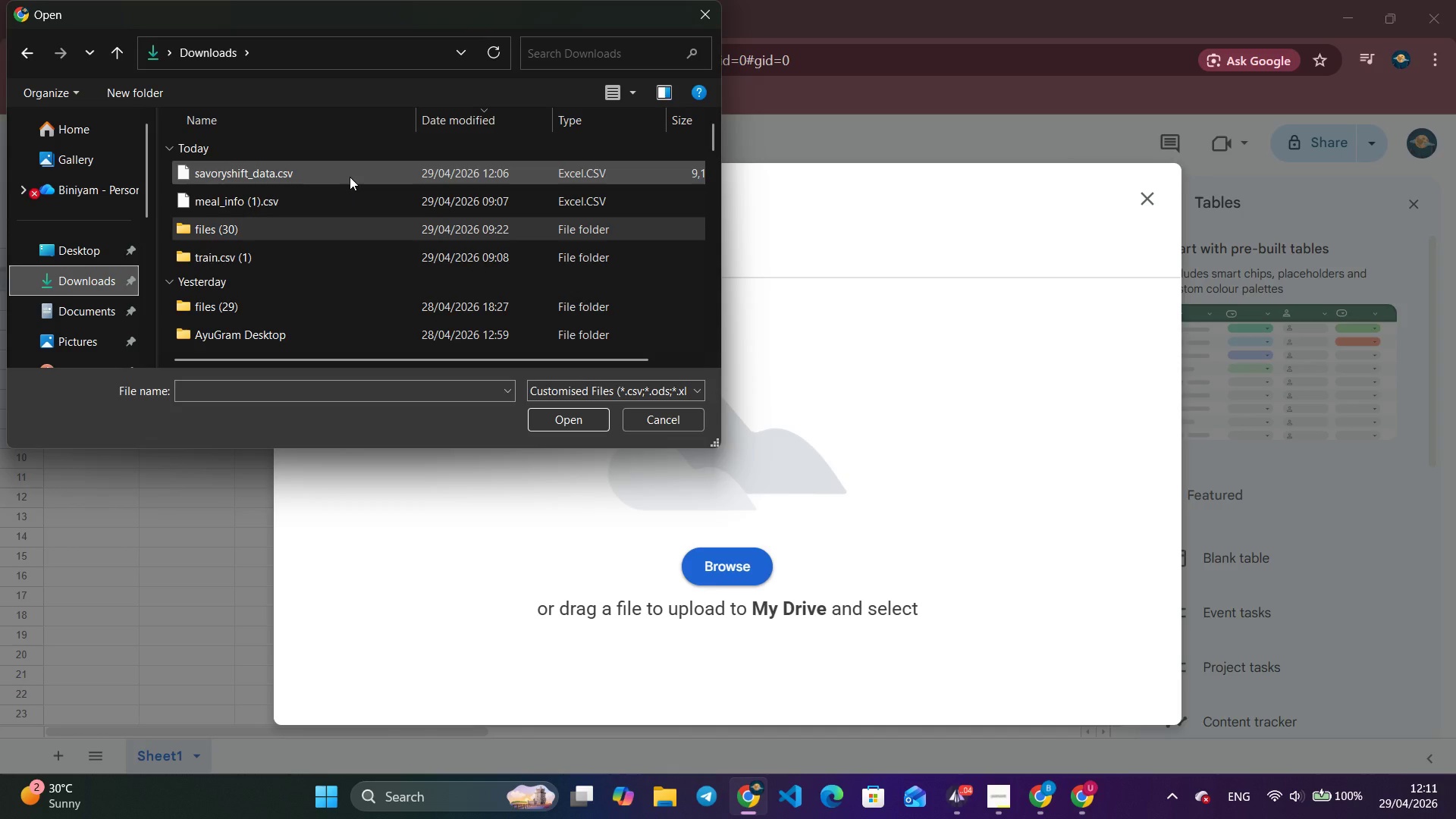 
left_click([349, 177])
 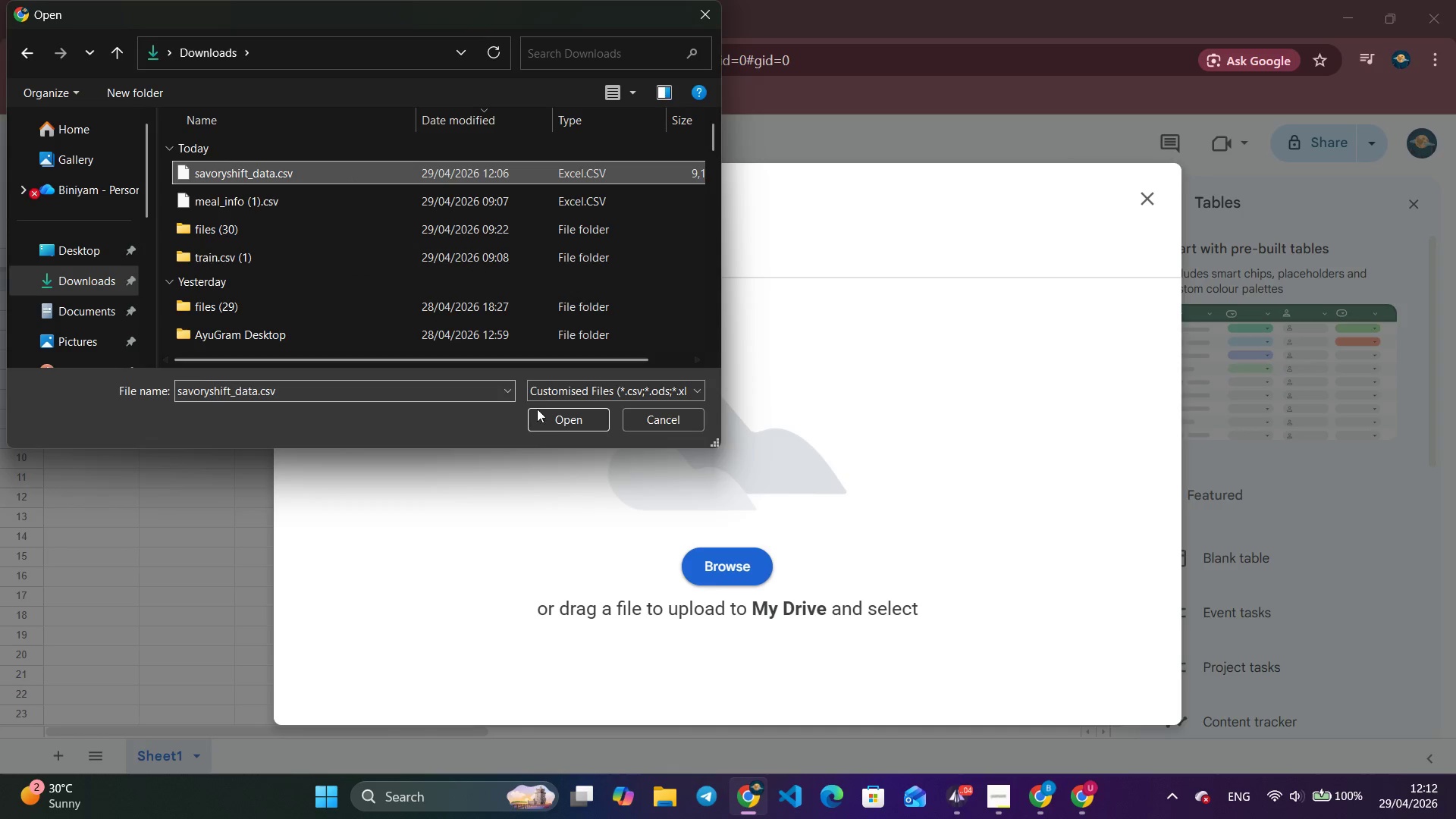 
left_click([555, 416])
 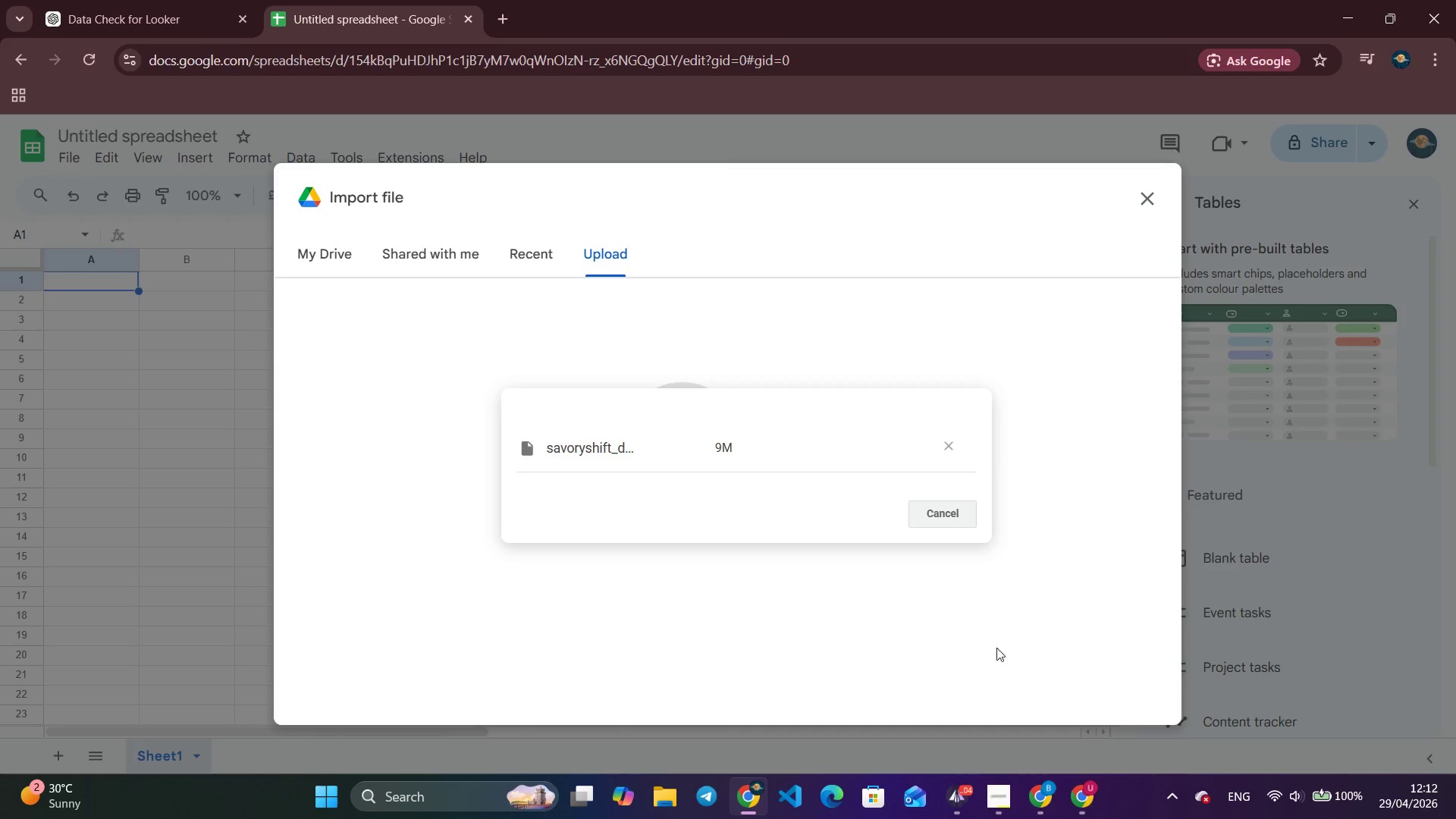 
left_click([1038, 797])
 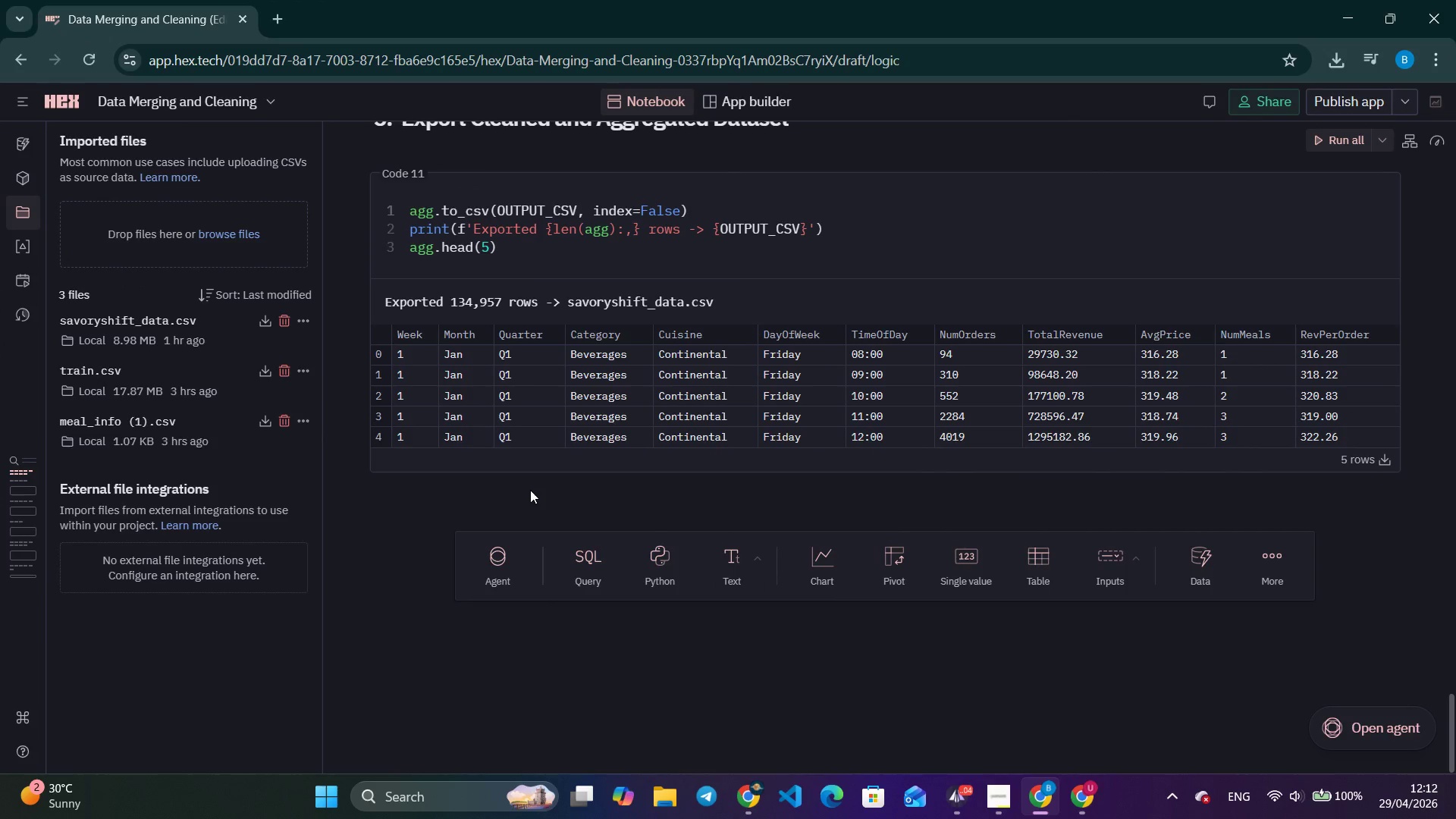 
scroll: coordinate [737, 458], scroll_direction: up, amount: 2.0
 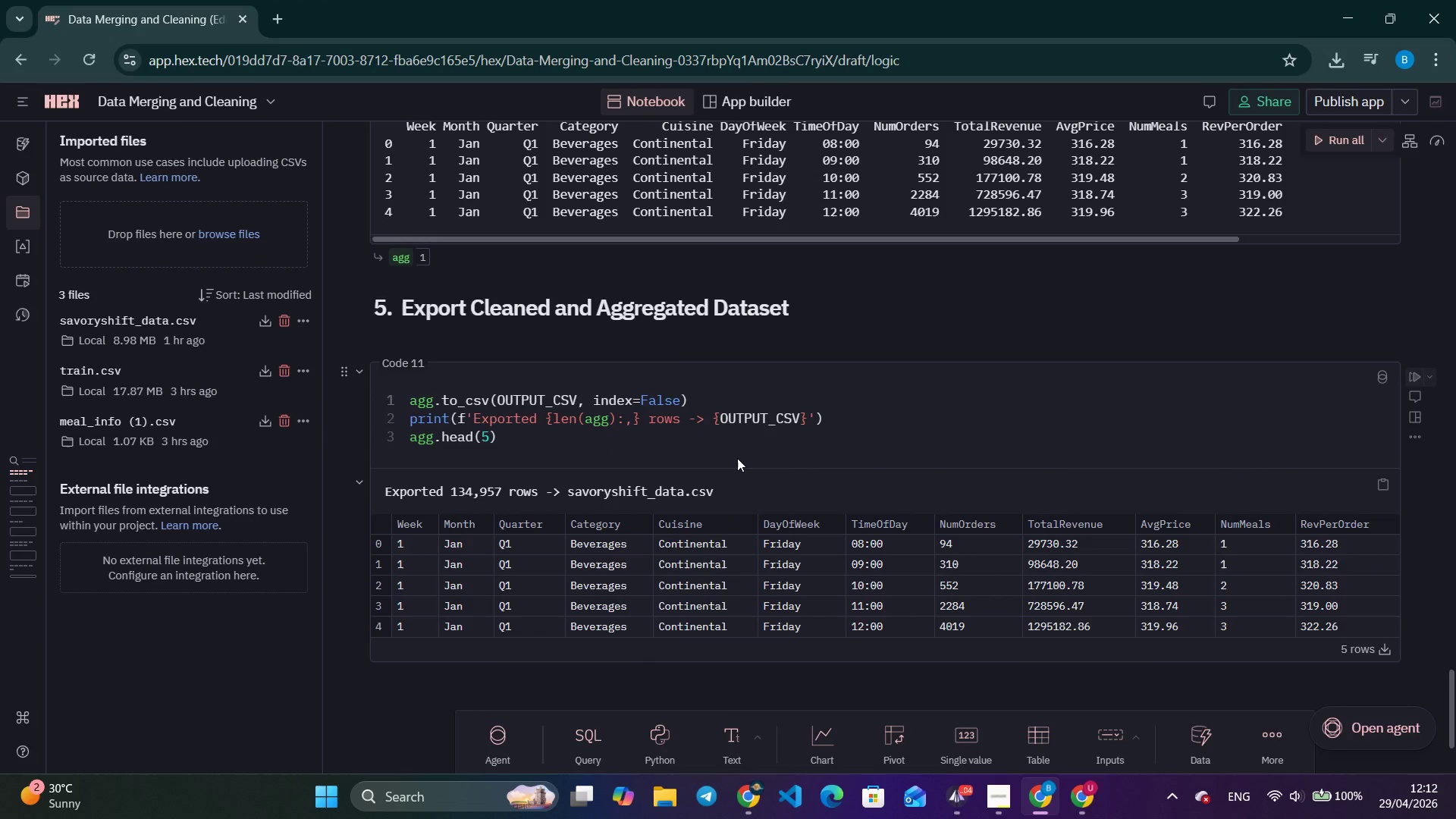 
wait(8.4)
 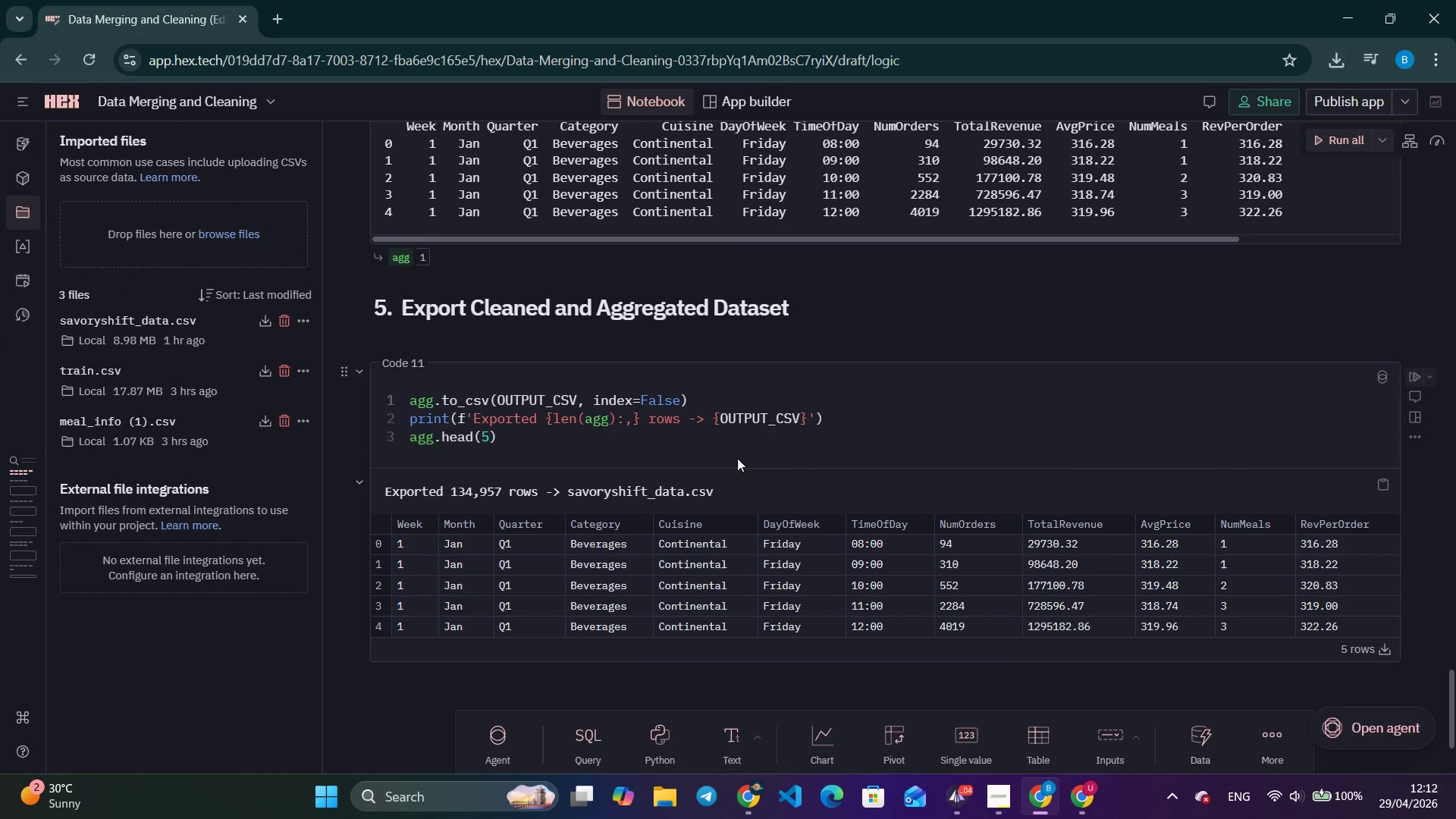 
scroll: coordinate [767, 551], scroll_direction: down, amount: 4.0
 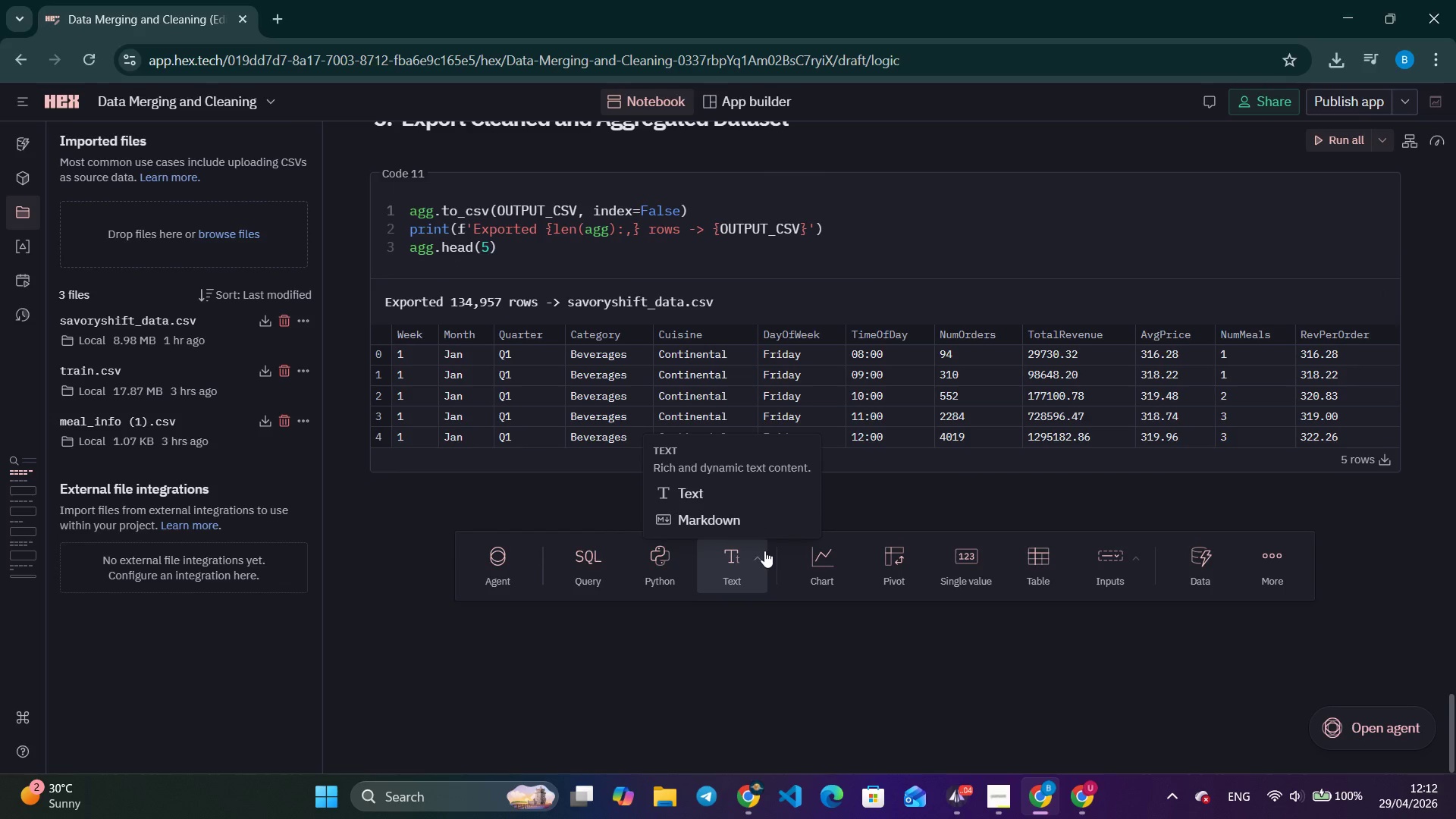 
scroll: coordinate [764, 551], scroll_direction: up, amount: 54.0
 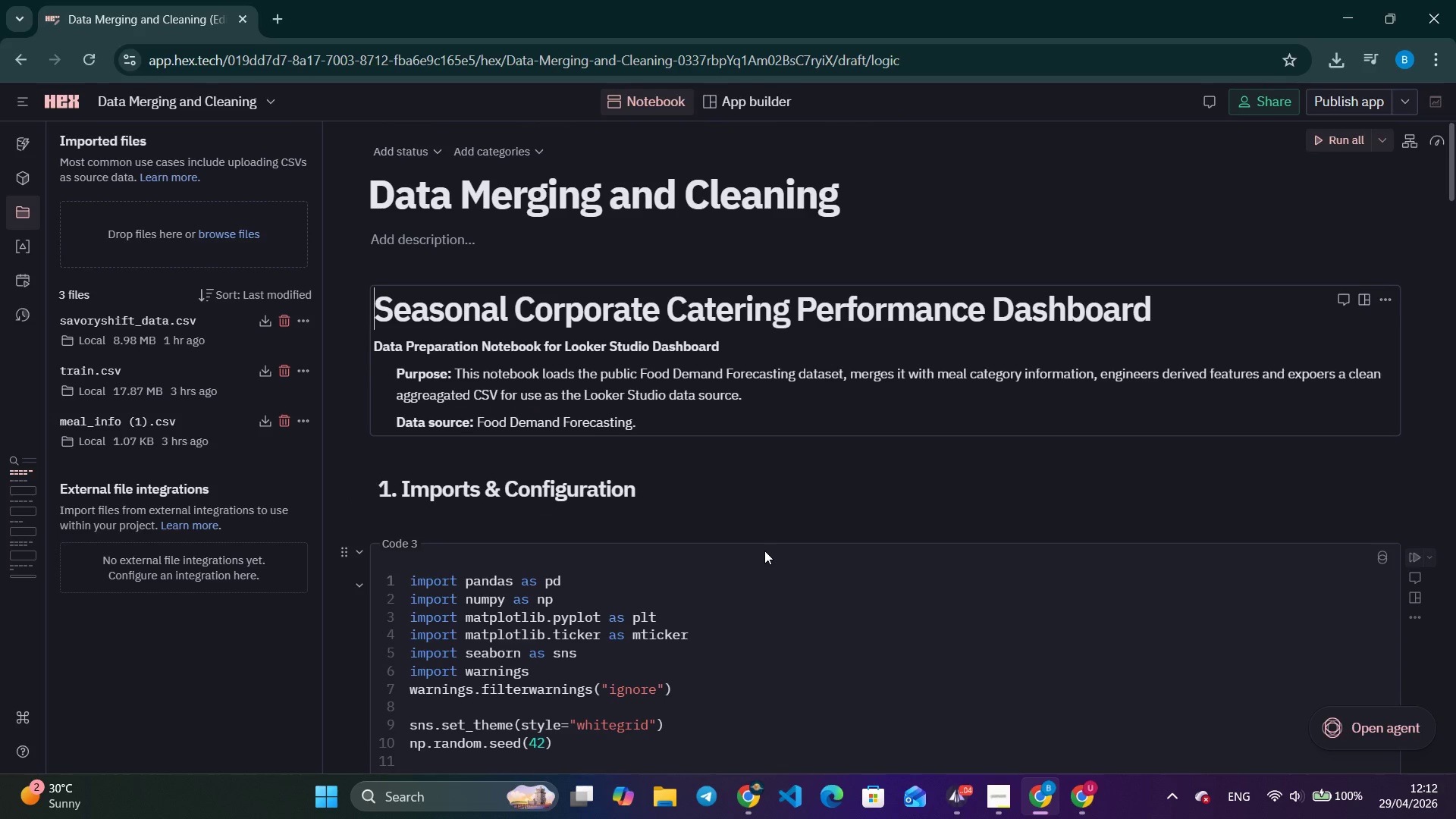 
scroll: coordinate [596, 498], scroll_direction: down, amount: 14.0
 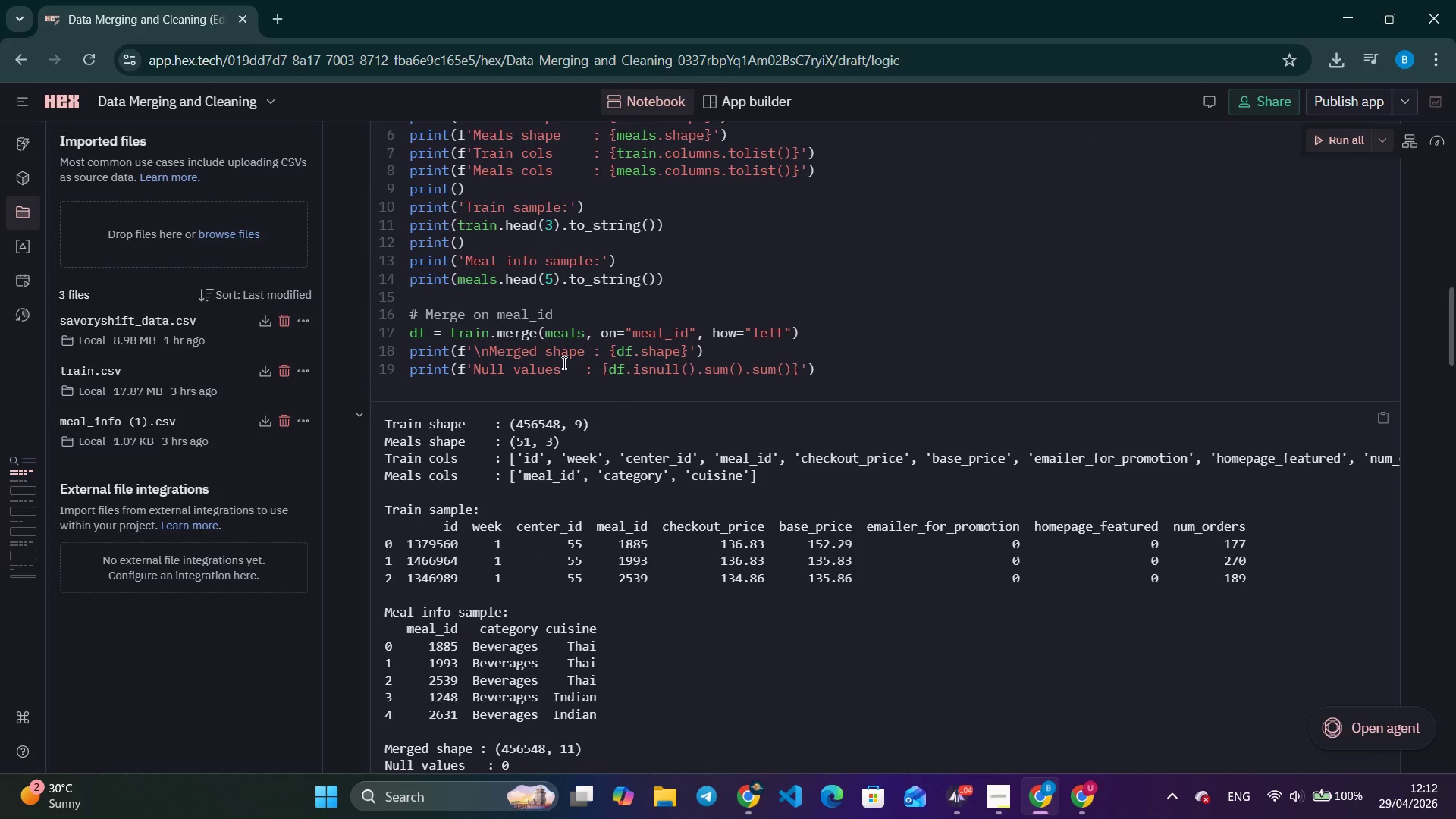 
scroll: coordinate [478, 363], scroll_direction: up, amount: 2.0
 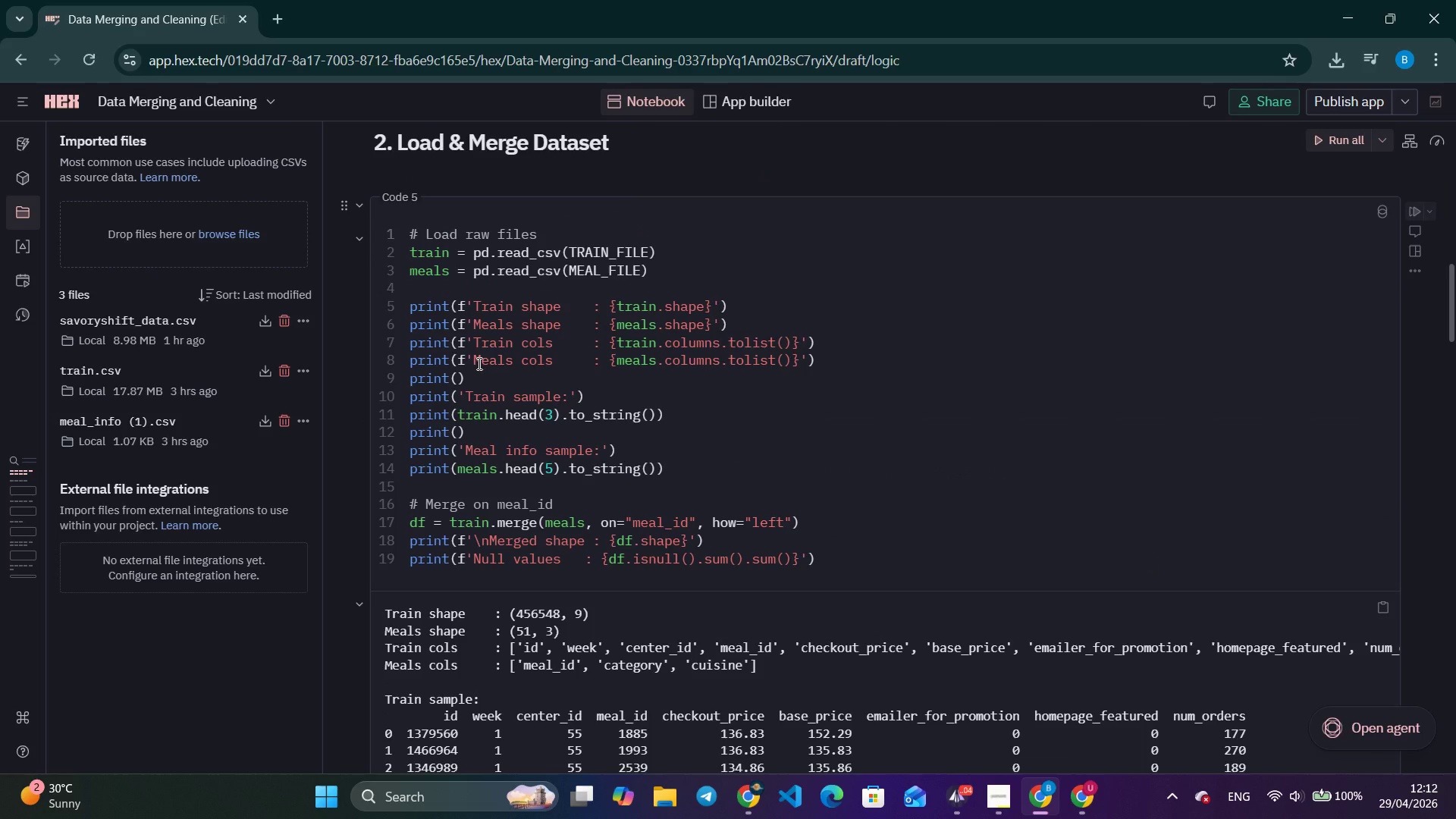 
scroll: coordinate [478, 363], scroll_direction: down, amount: 4.0
 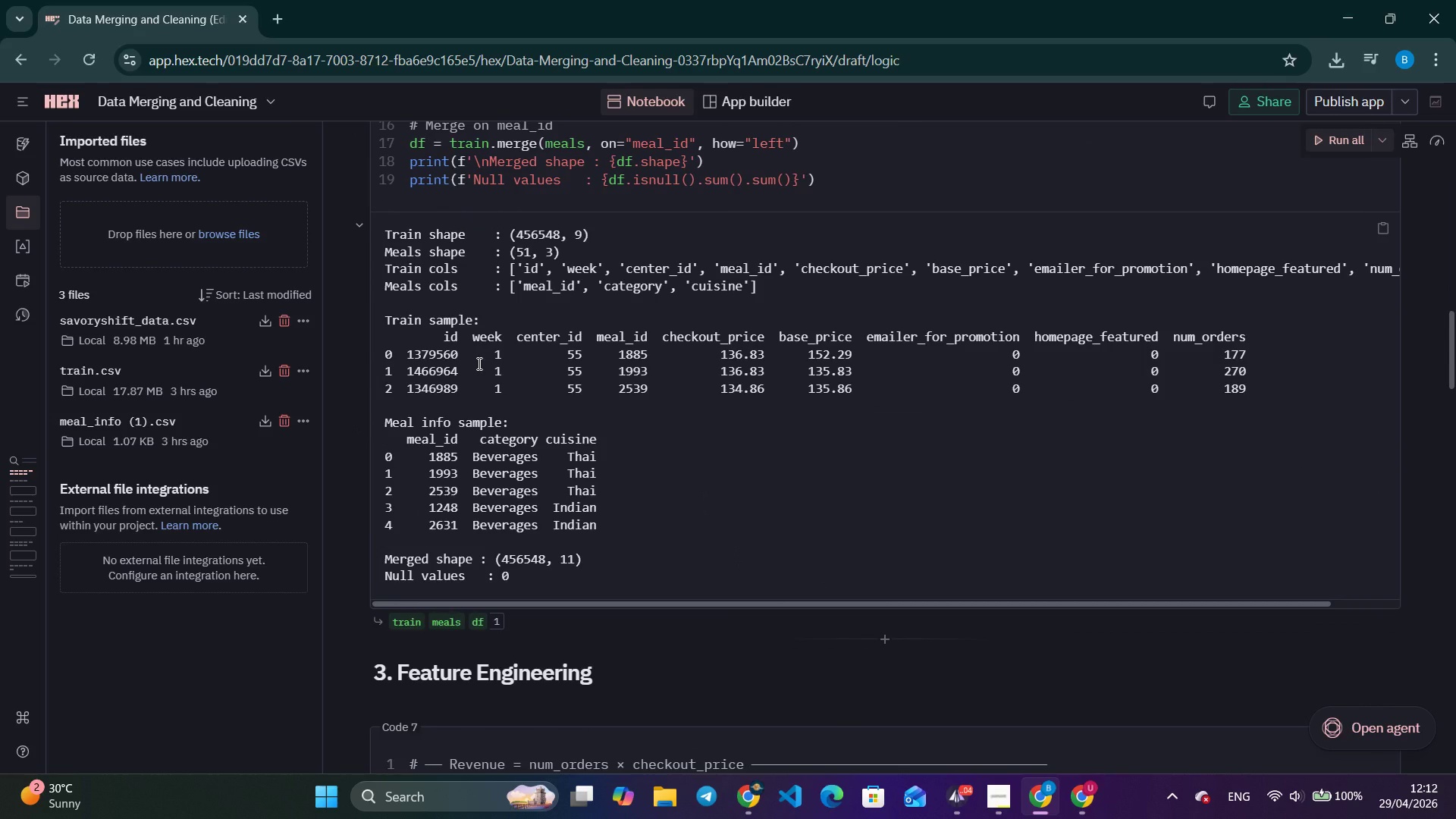 
scroll: coordinate [479, 363], scroll_direction: up, amount: 12.0
 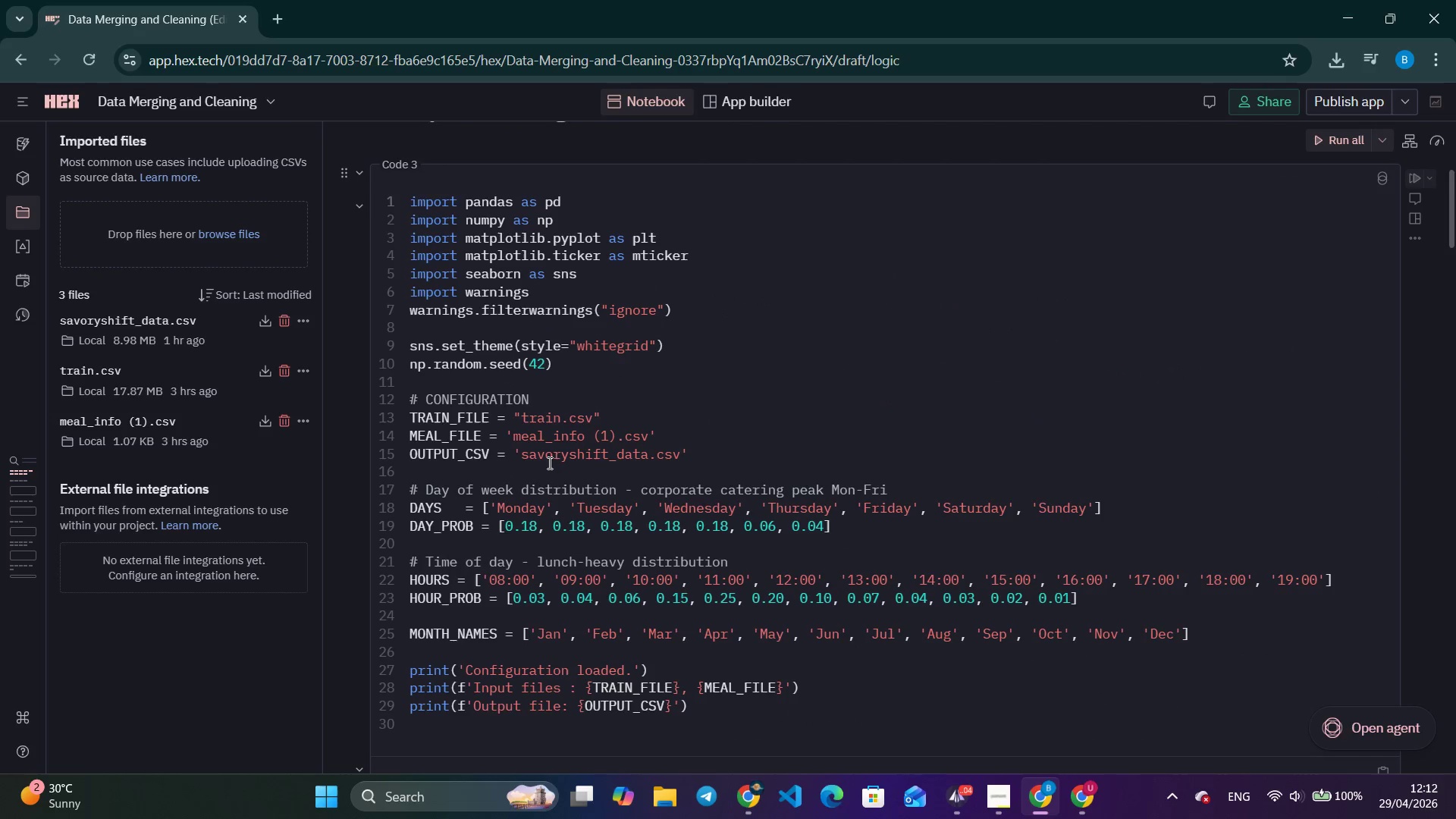 
left_click_drag(start_coordinate=[536, 462], to_coordinate=[632, 468])
 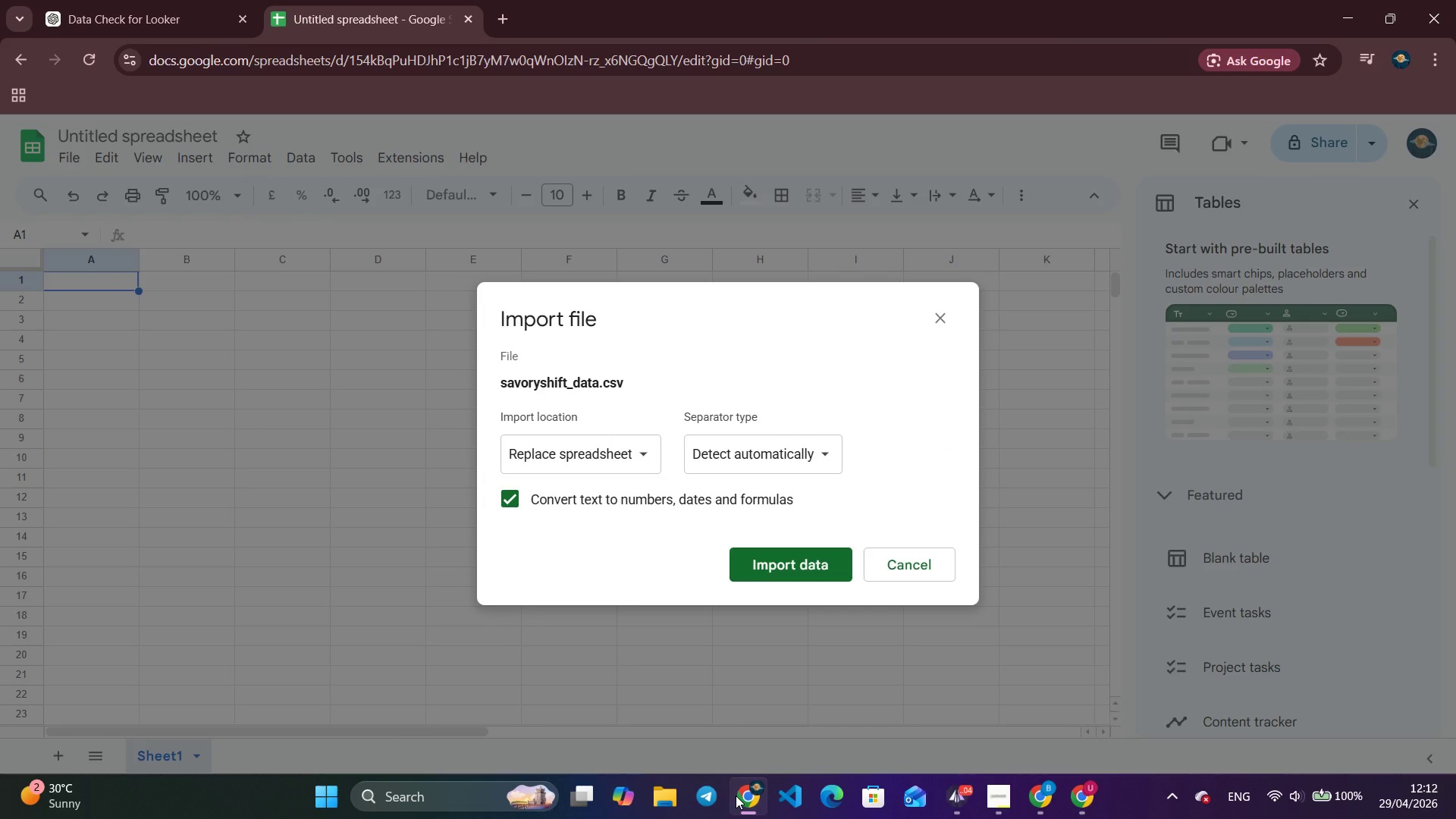 
wait(15.99)
 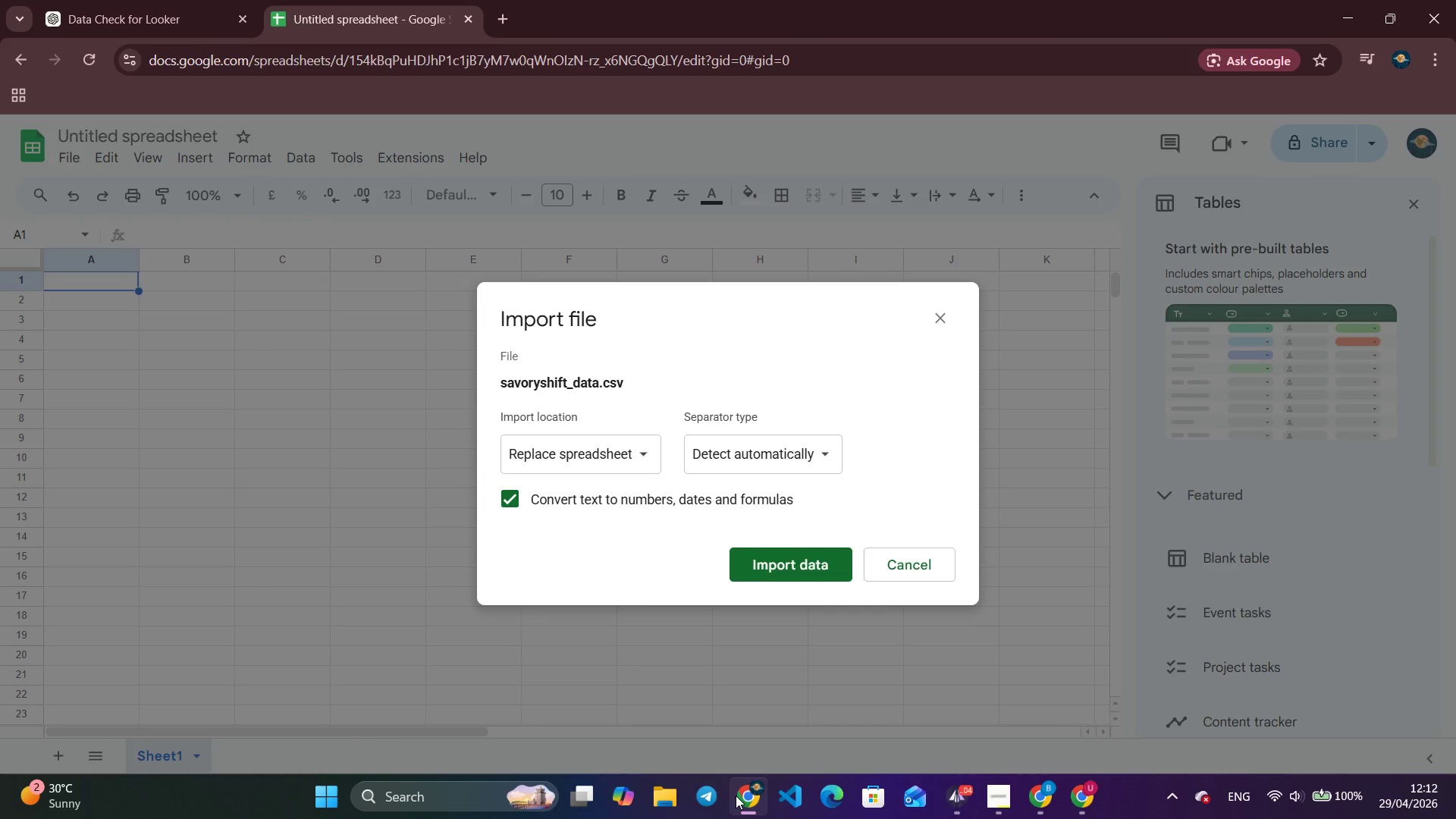 
left_click([634, 449])
 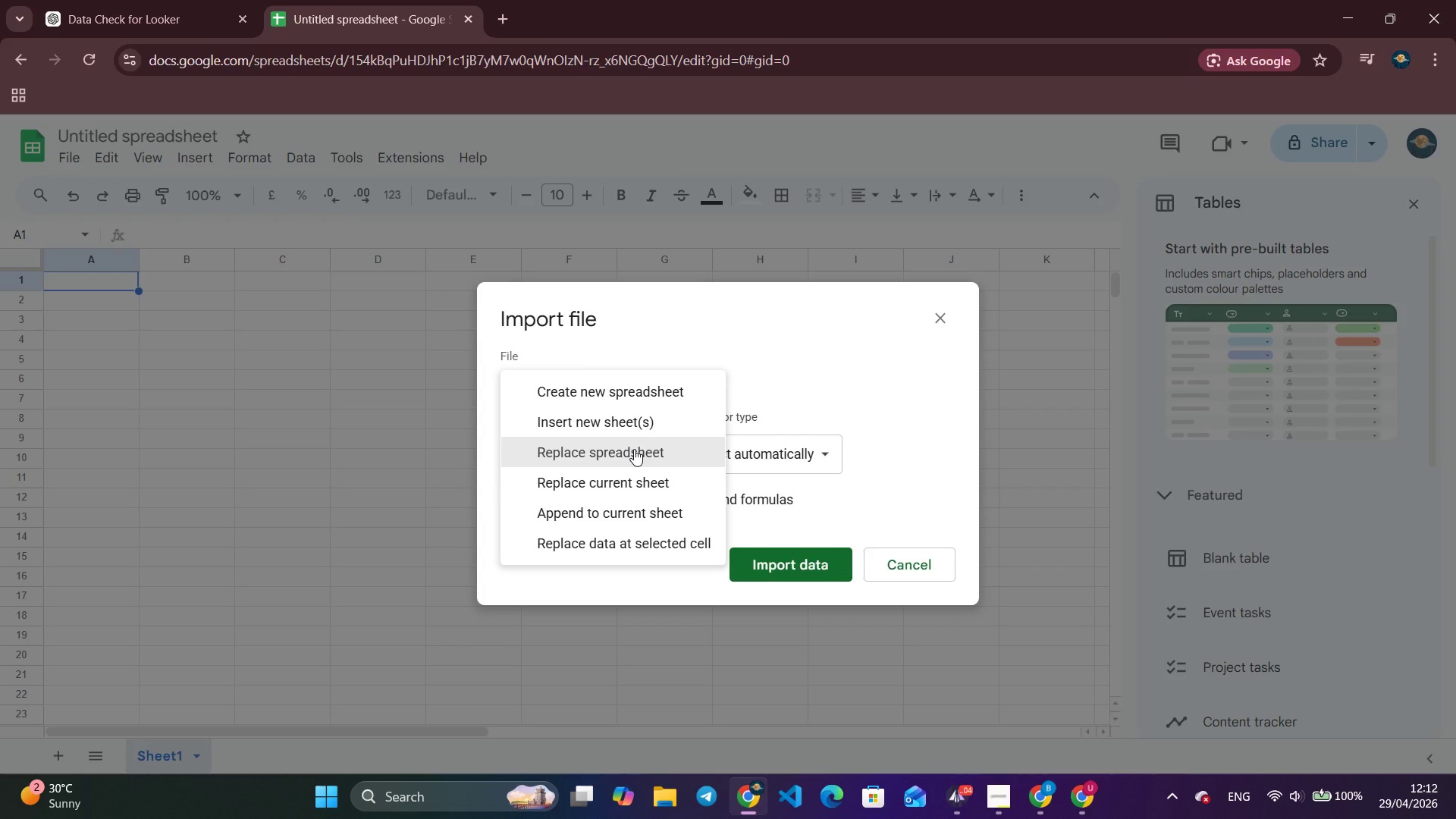 
left_click([634, 449])
 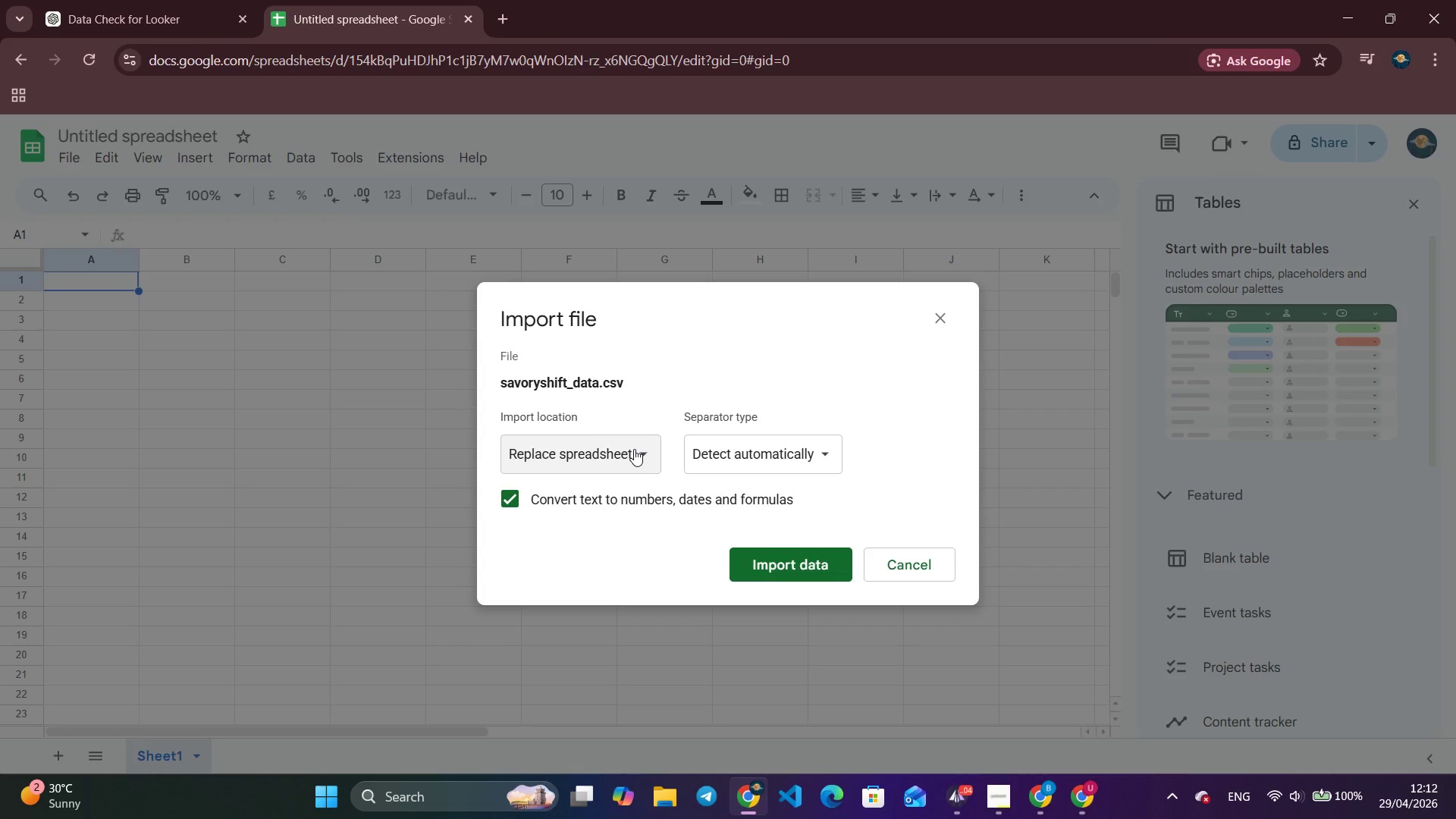 
left_click([768, 455])
 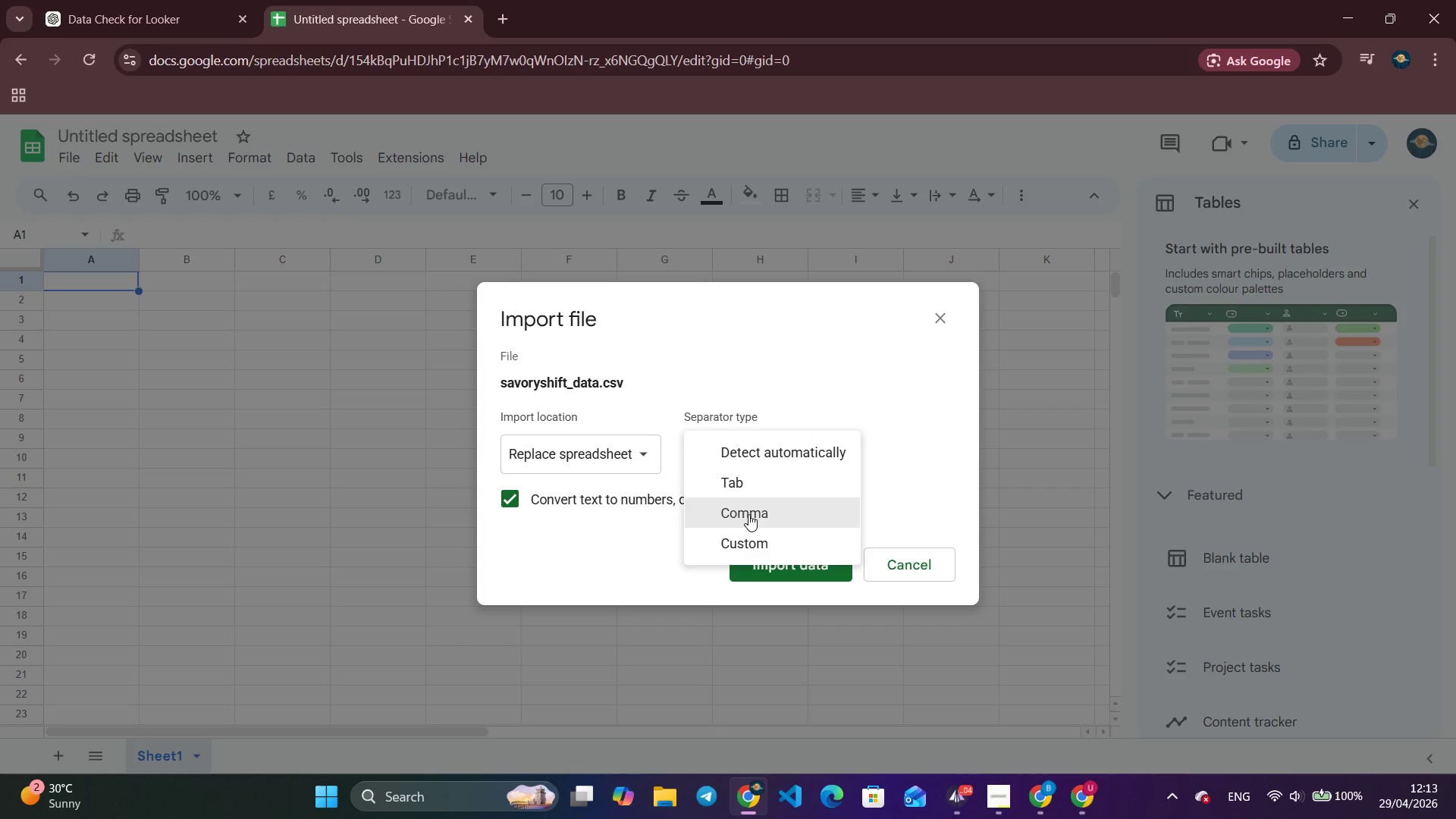 
left_click([747, 520])
 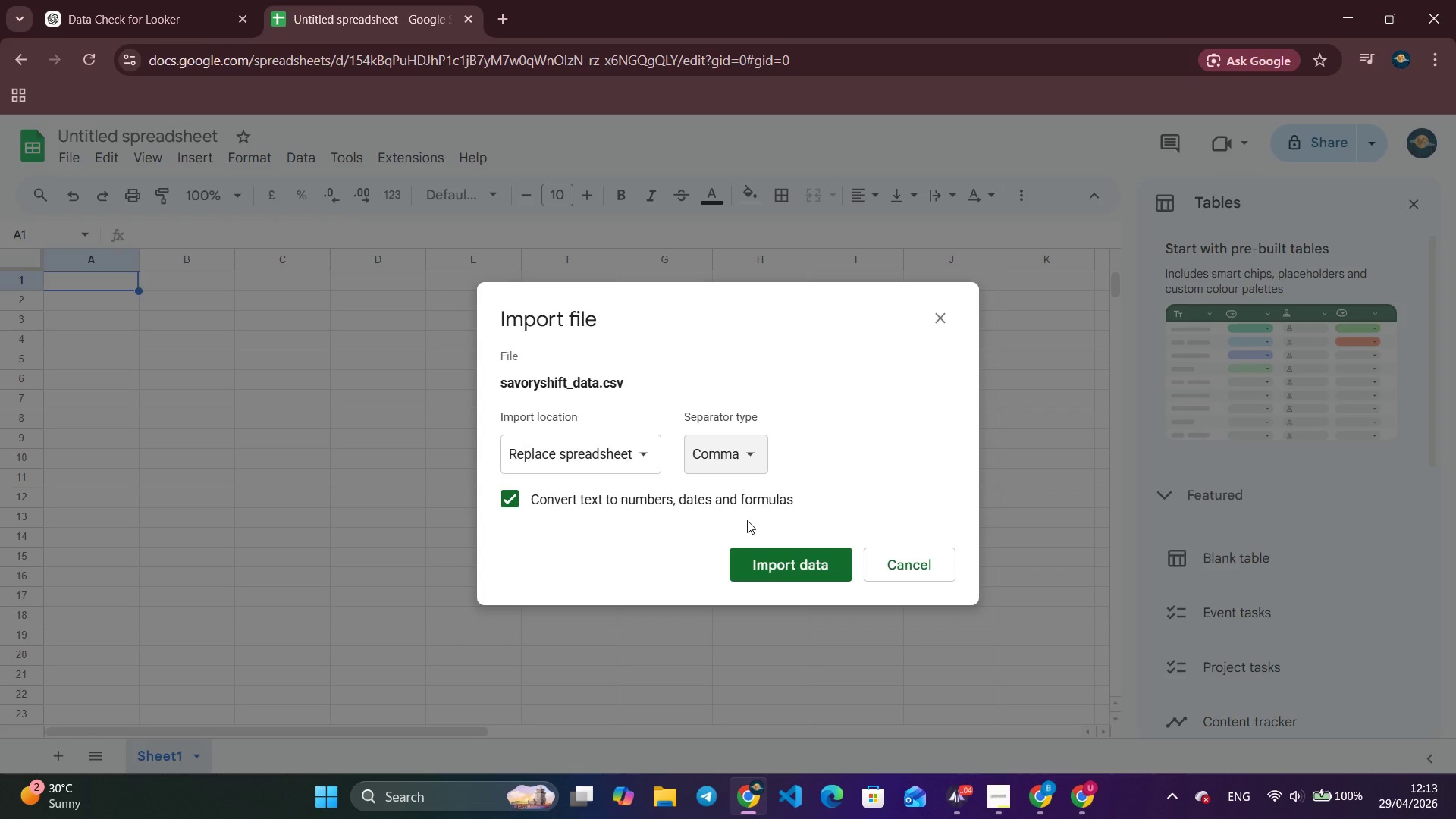 
left_click([783, 577])
 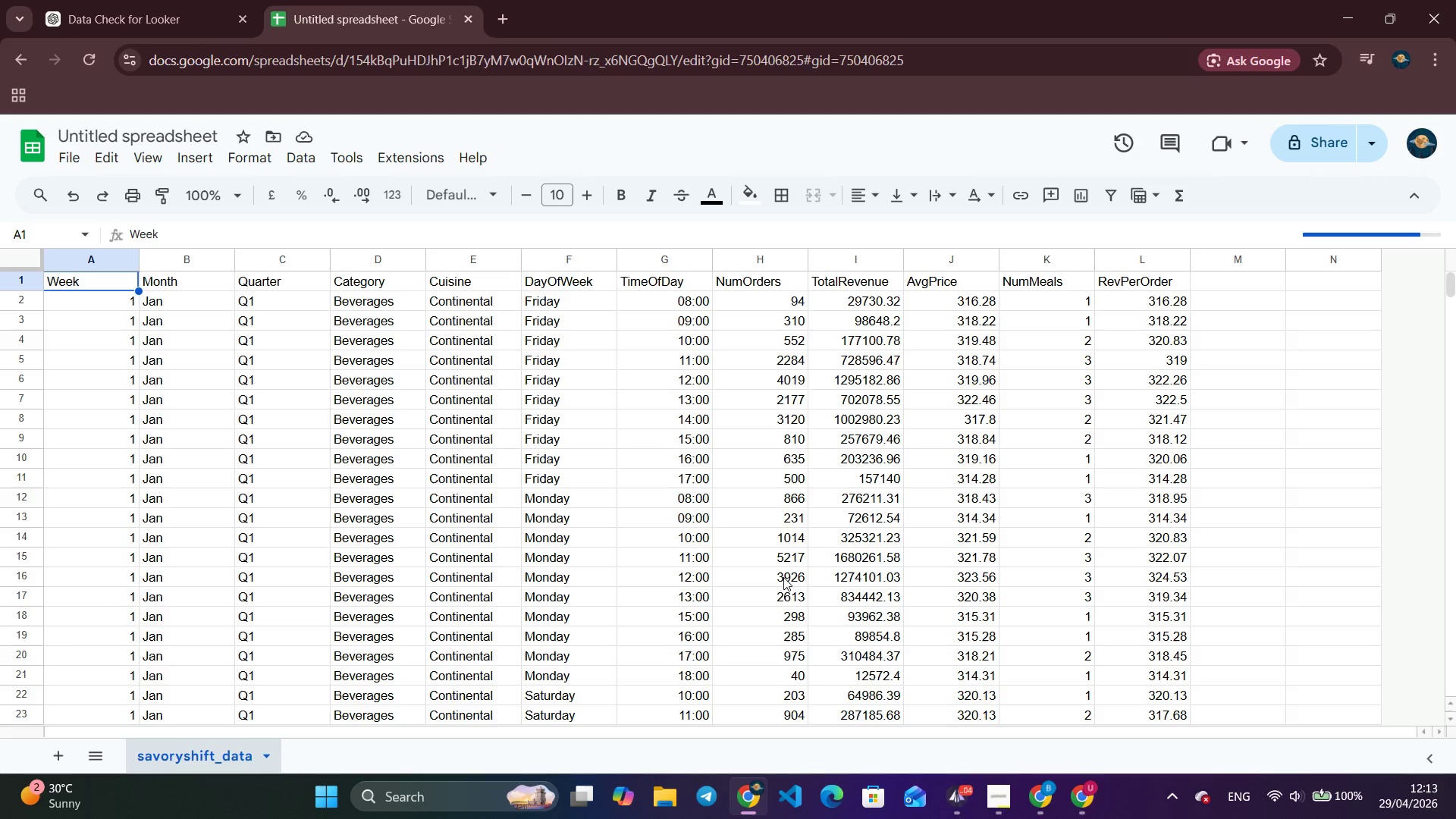 
wait(49.7)
 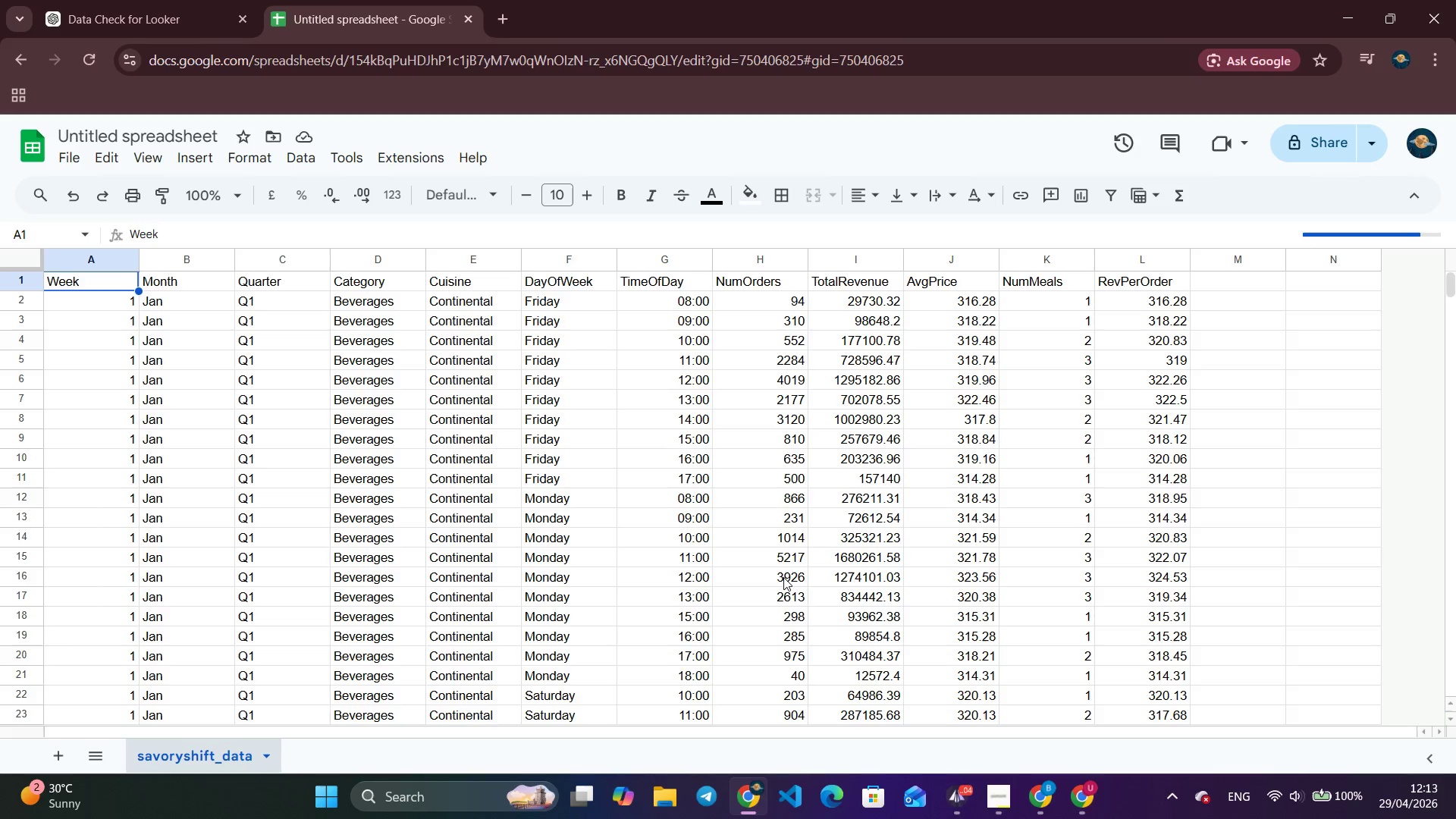 
left_click_drag(start_coordinate=[93, 281], to_coordinate=[1167, 488])
 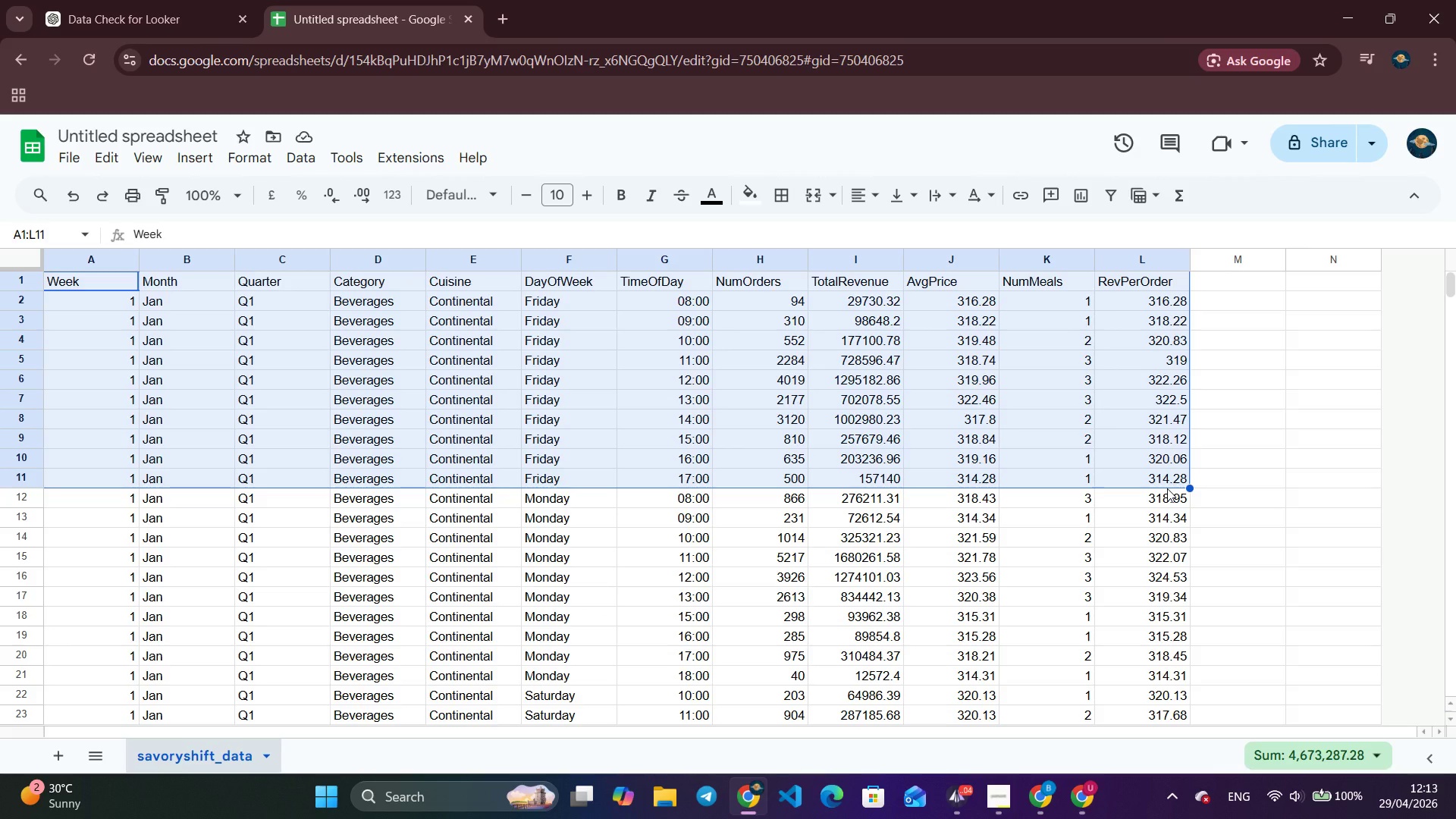 
key(Control+C)
 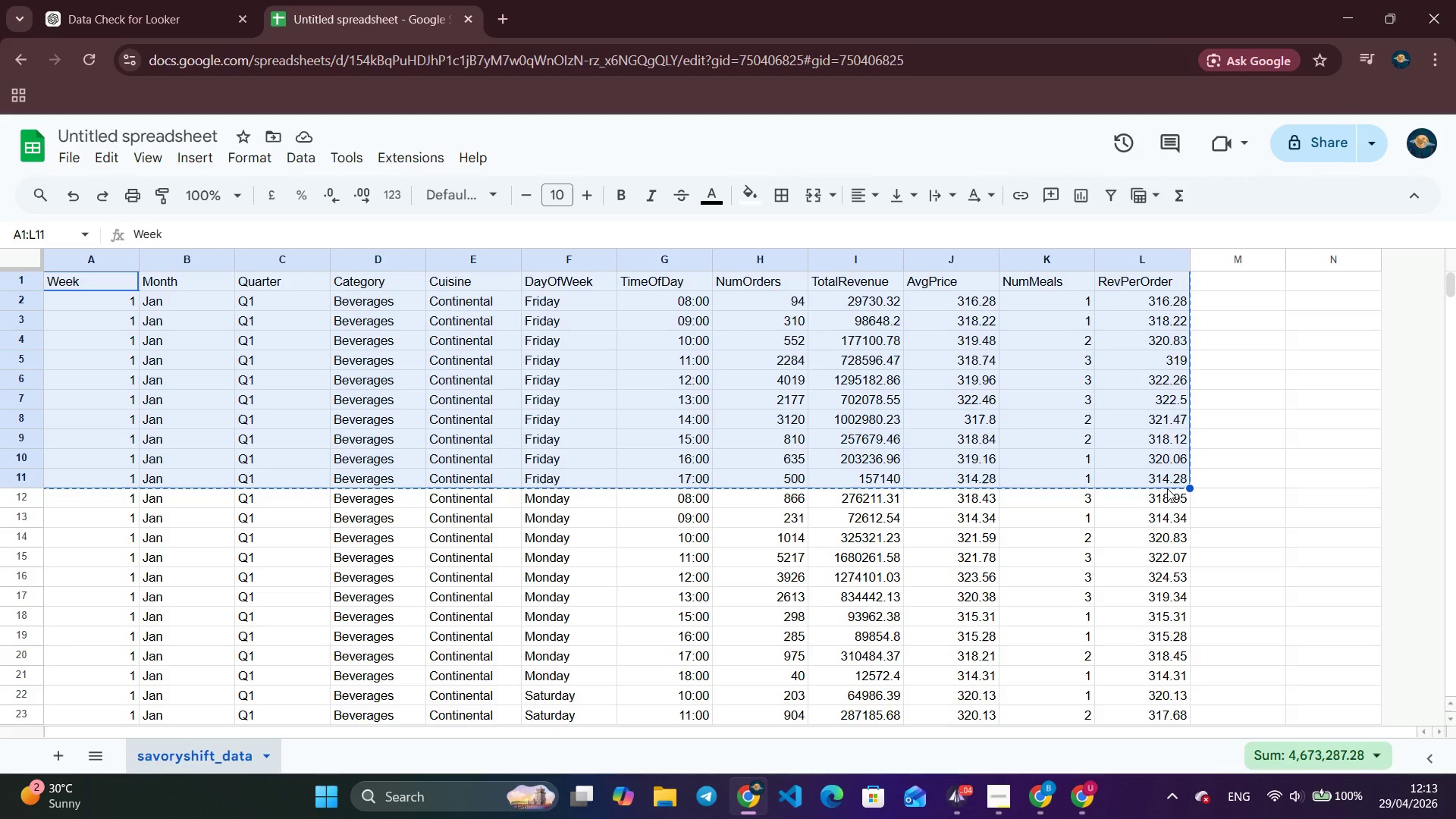 
key(Control+C)
 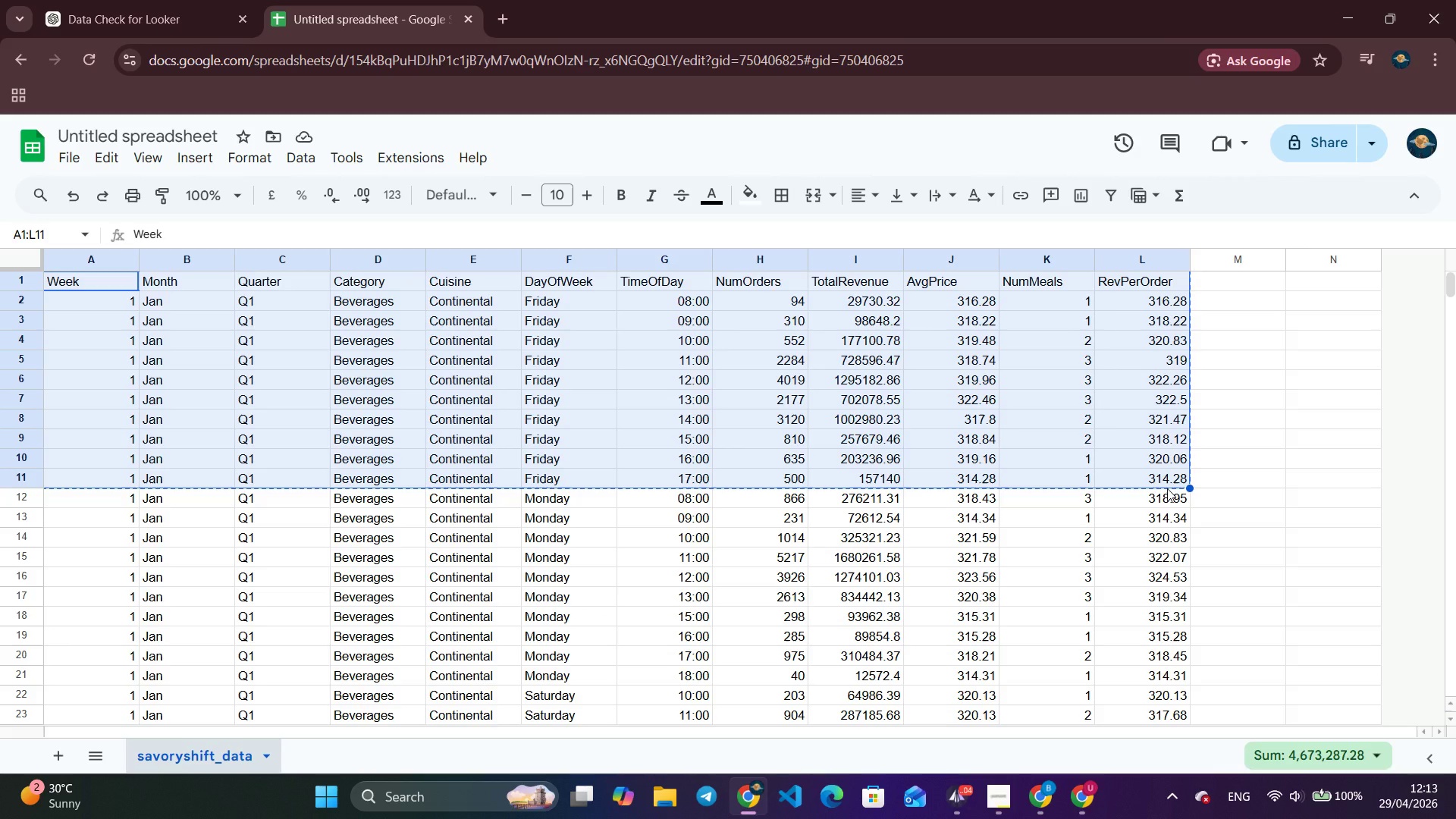 
key(Control+C)
 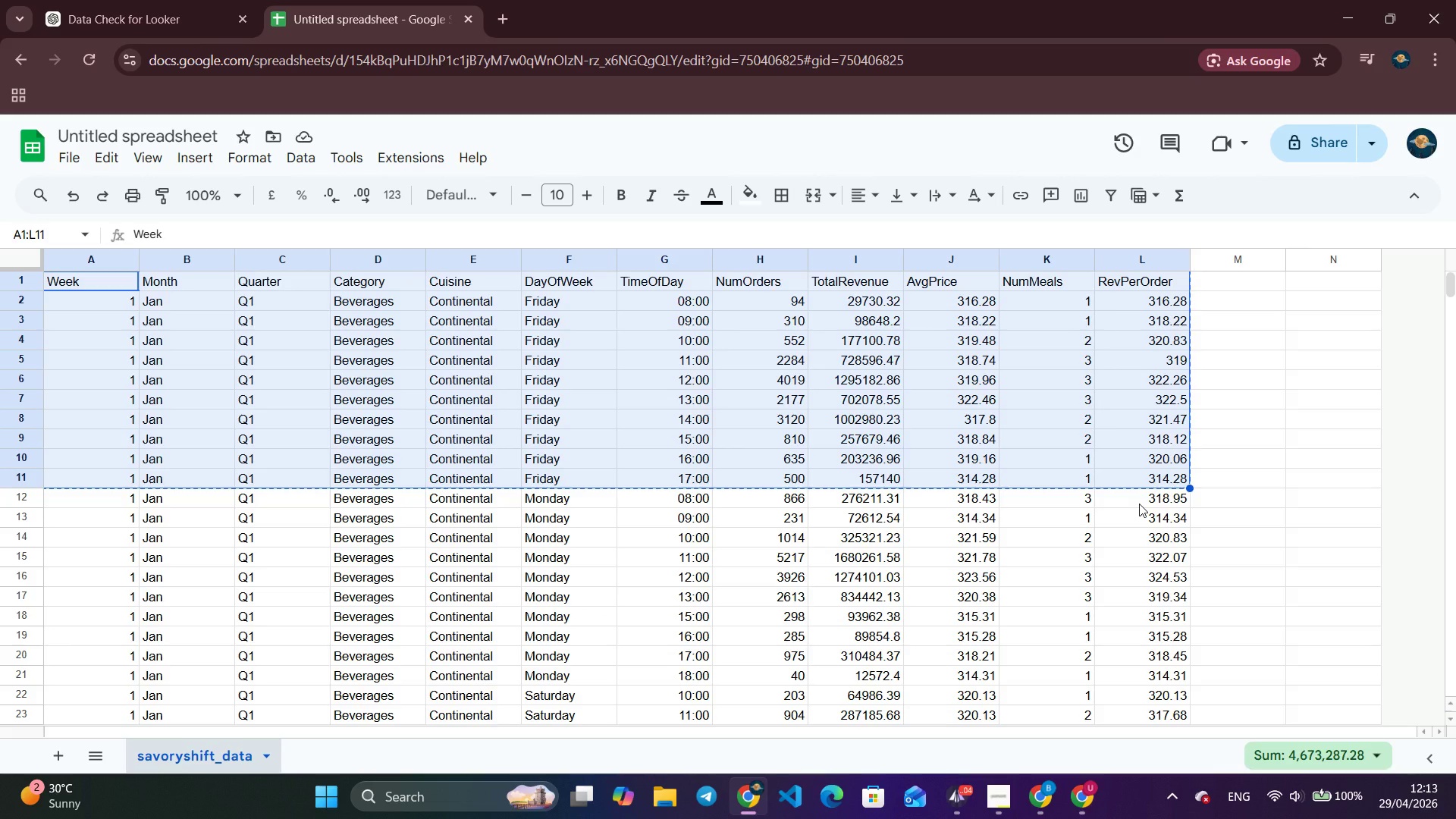 
key(Alt+Tab)
 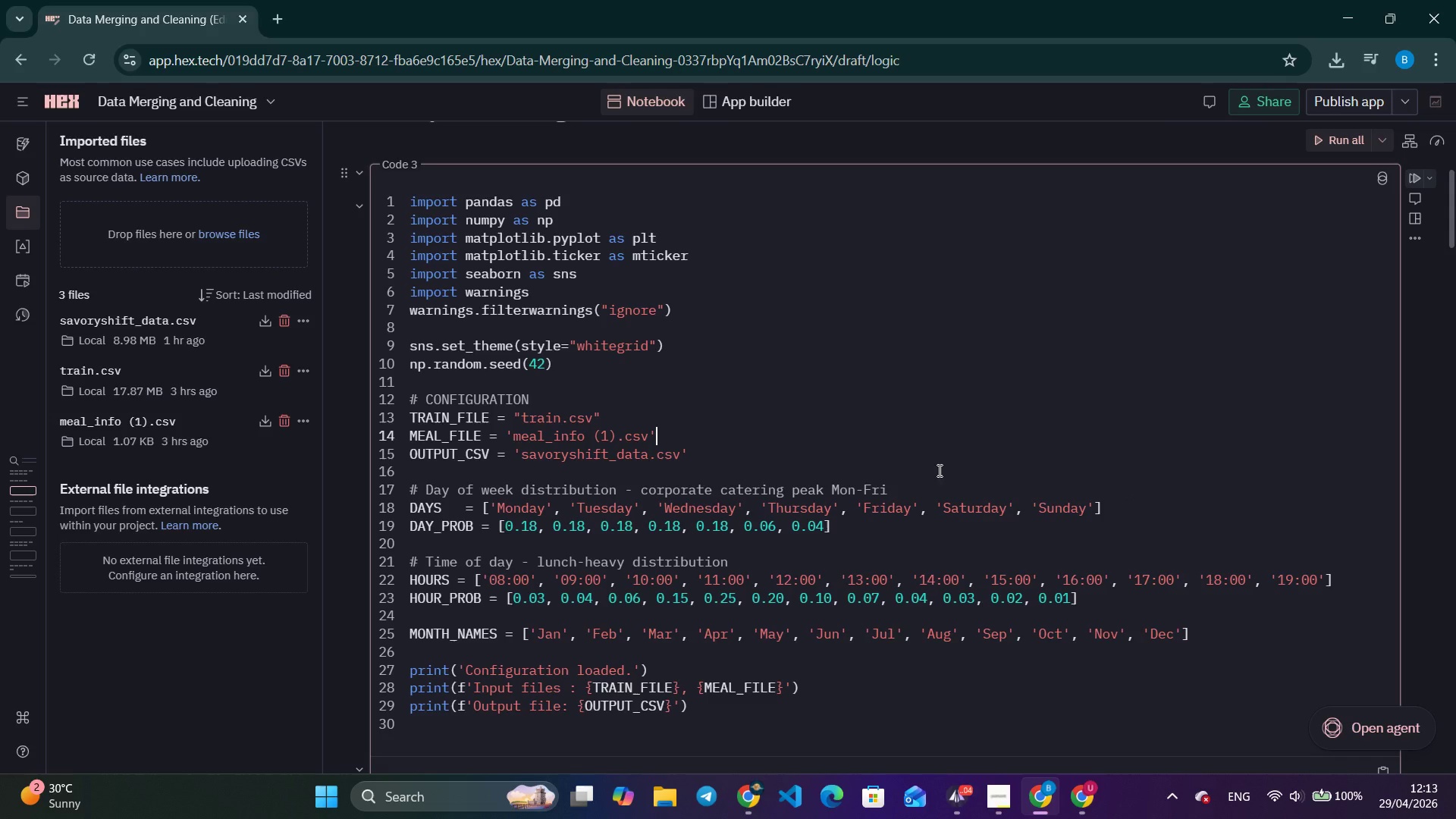 
key(Alt+Tab)
 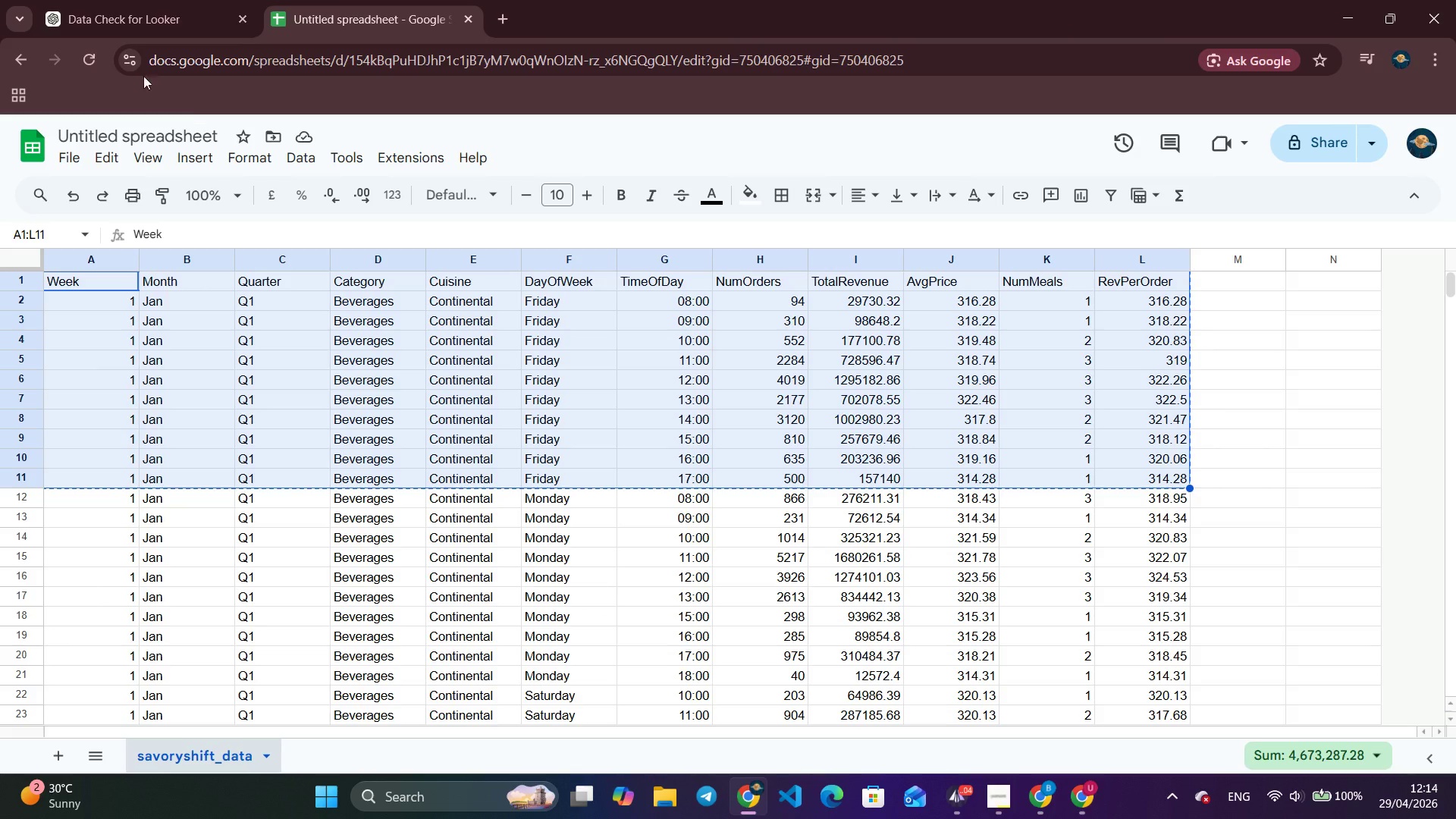 
left_click([89, 0])
 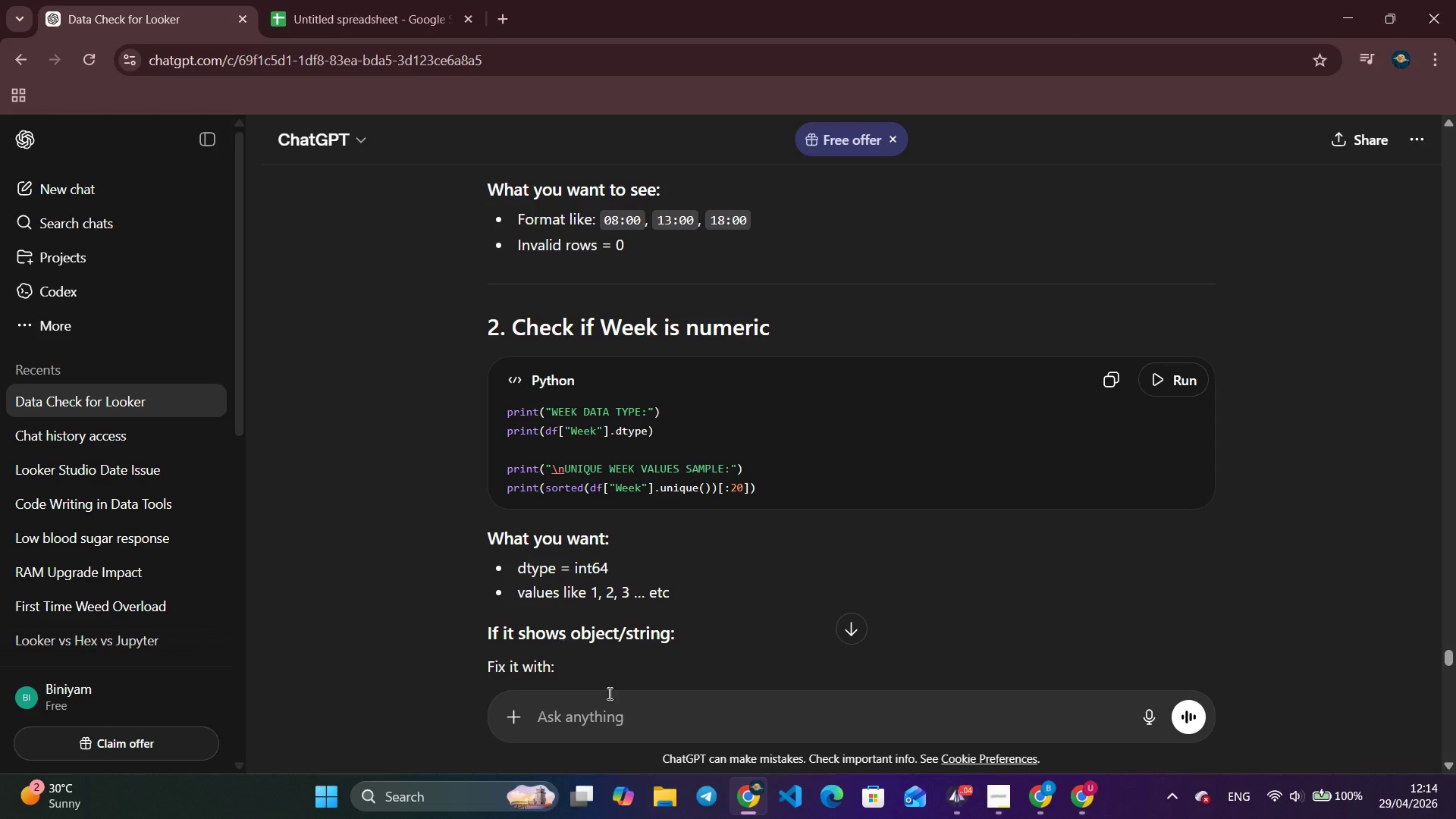 
left_click([609, 707])
 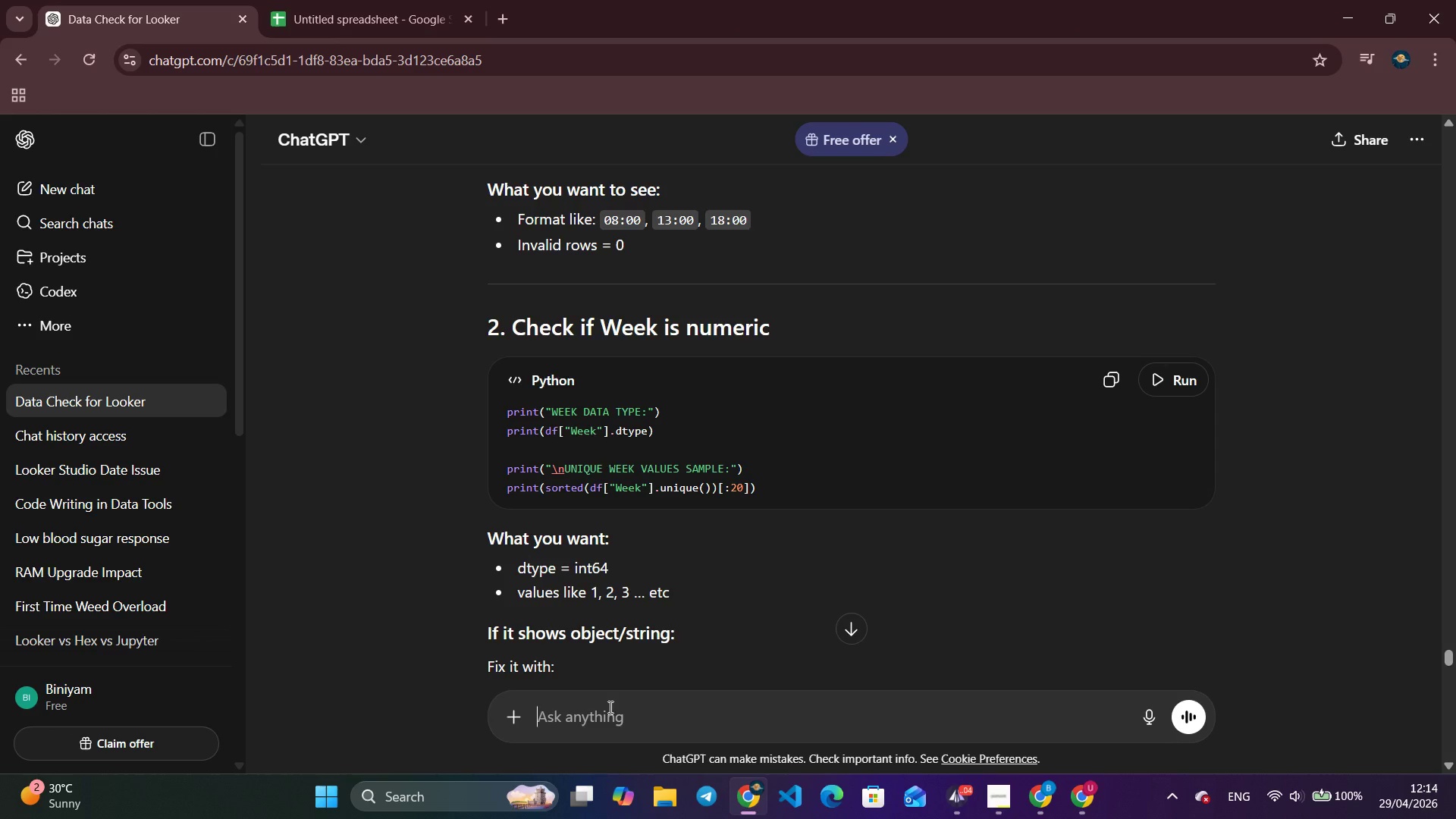 
type(it has these cells and rows but 134k: )
 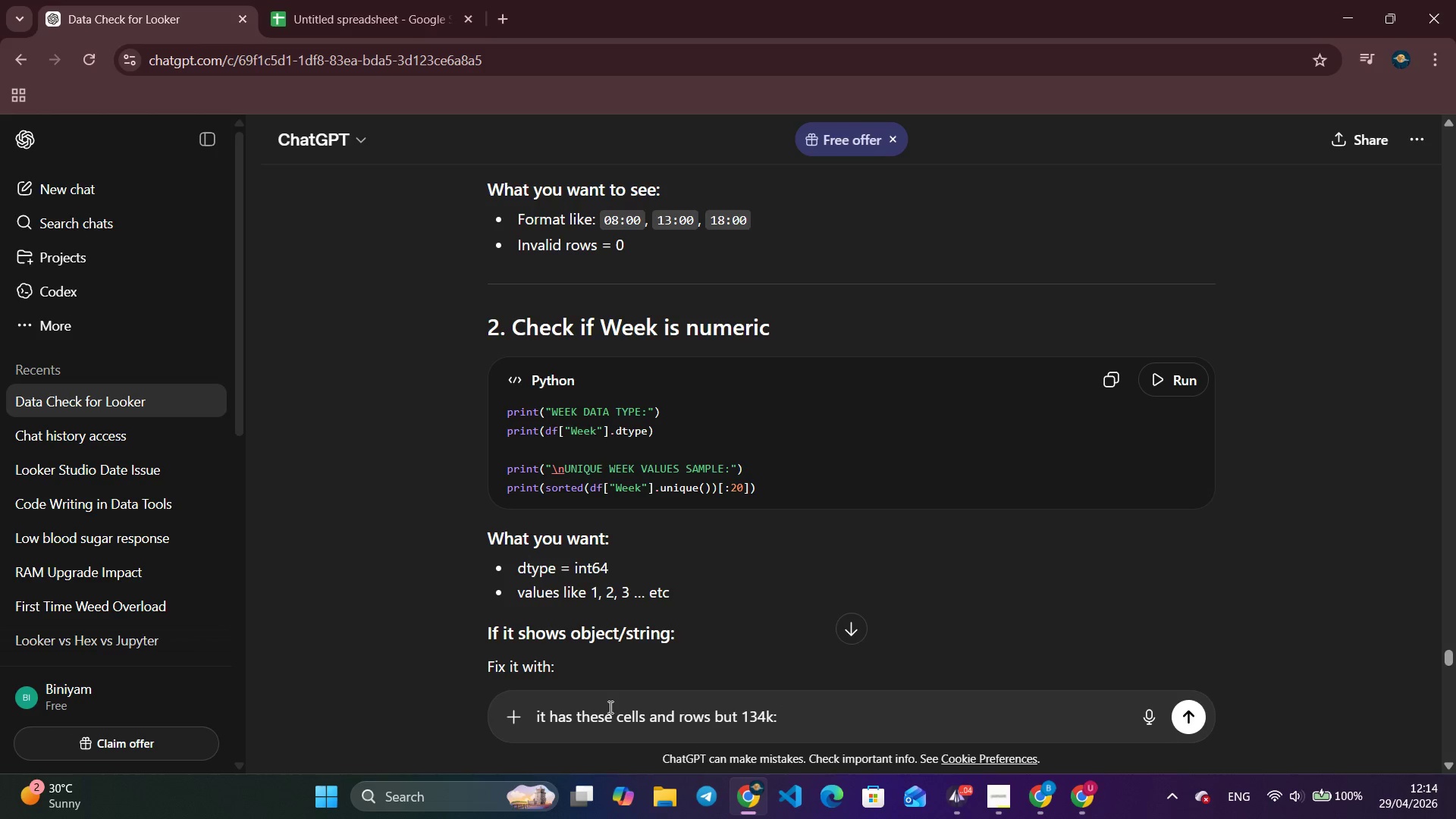 
key(Control+V)
 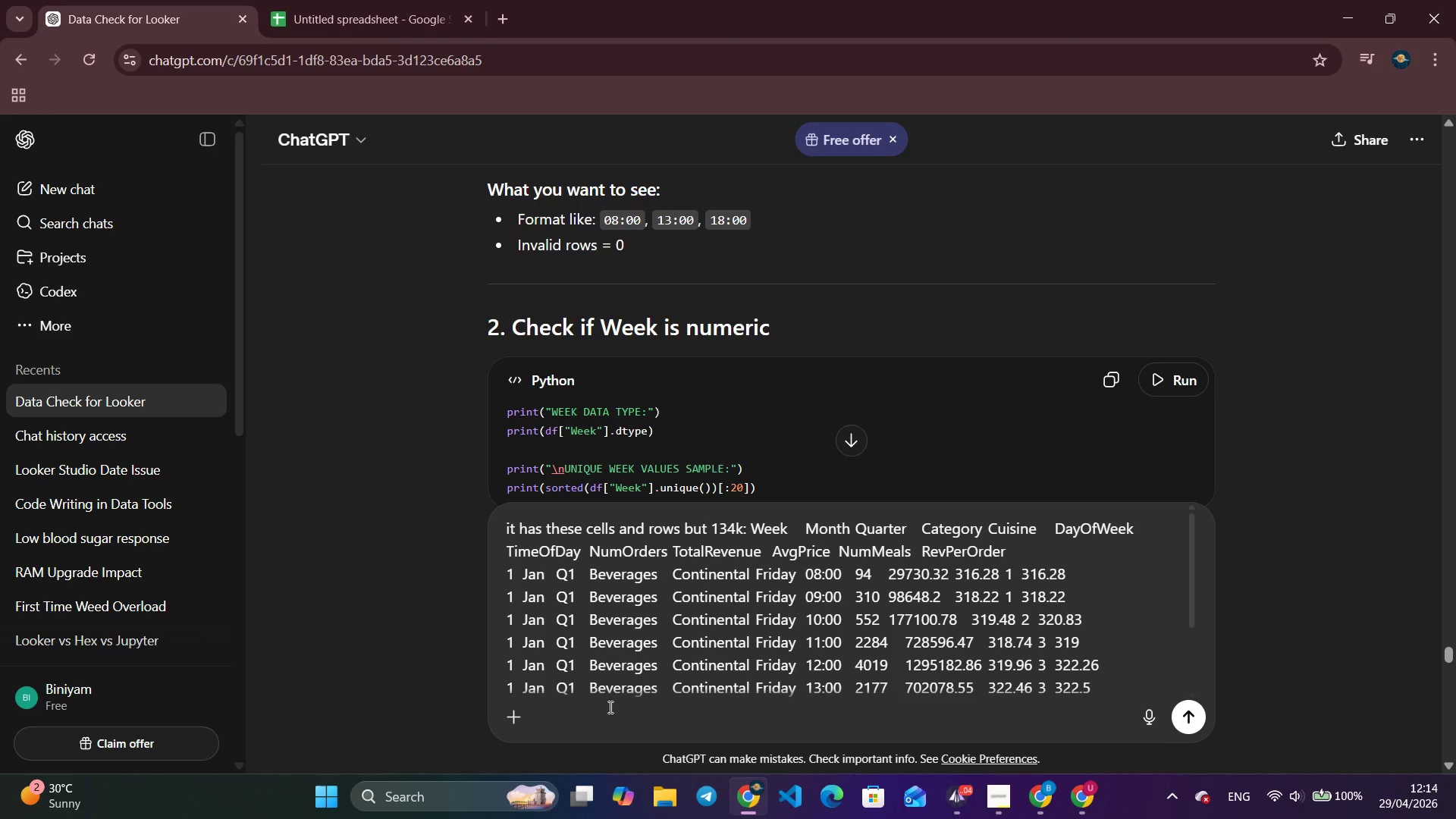 
type( its good for the looker?)
 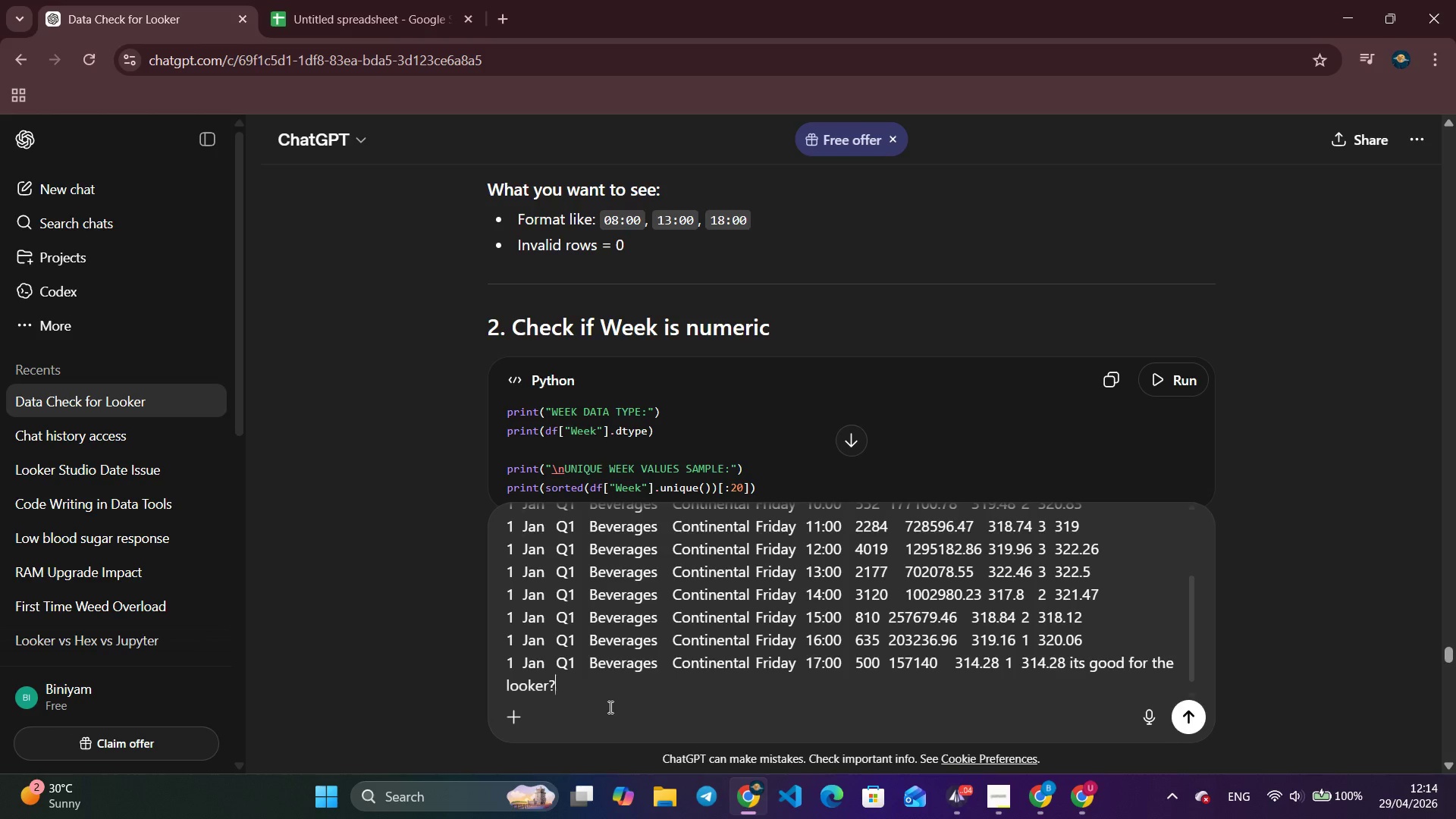 
key(Enter)
 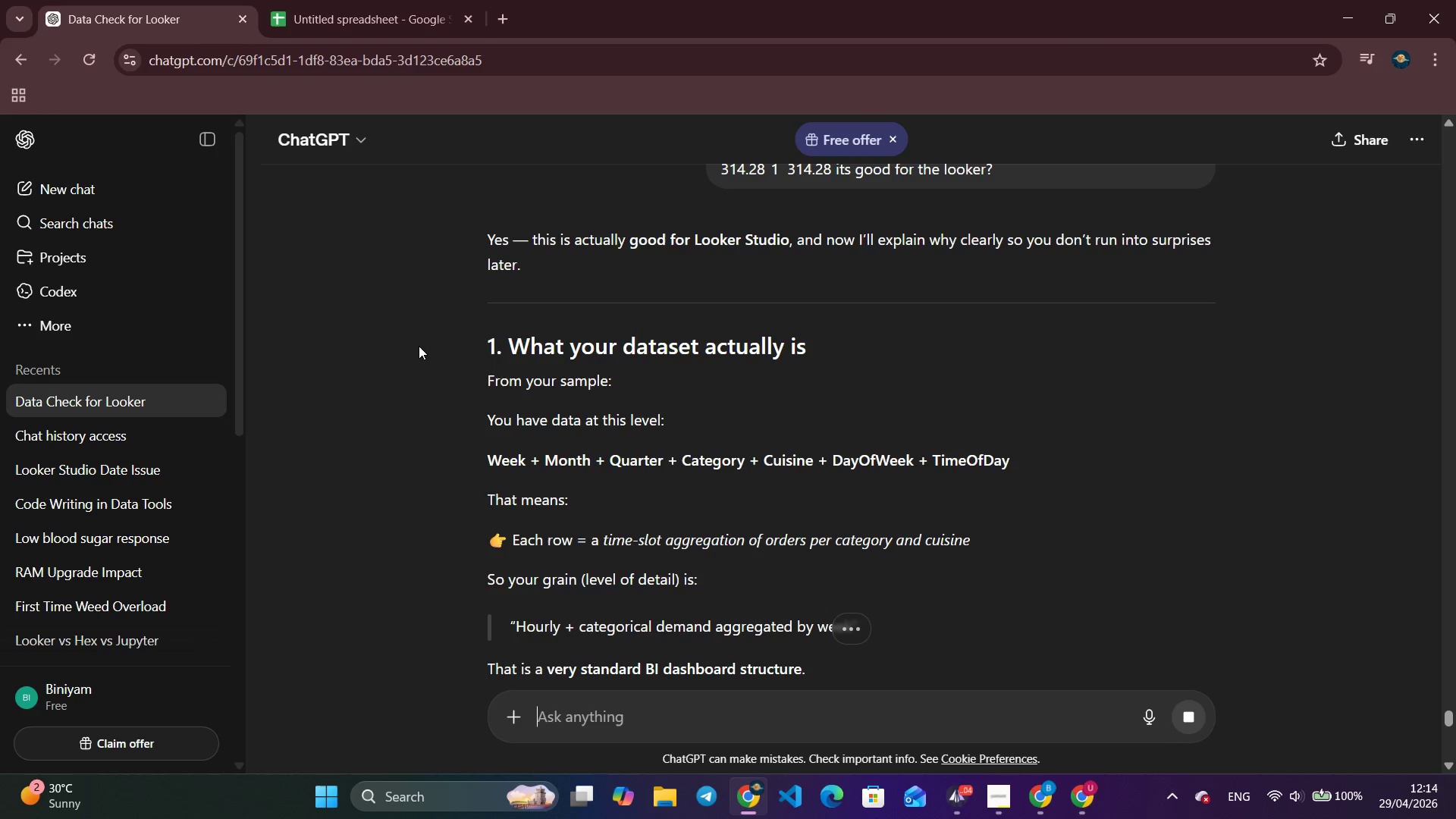 
wait(6.53)
 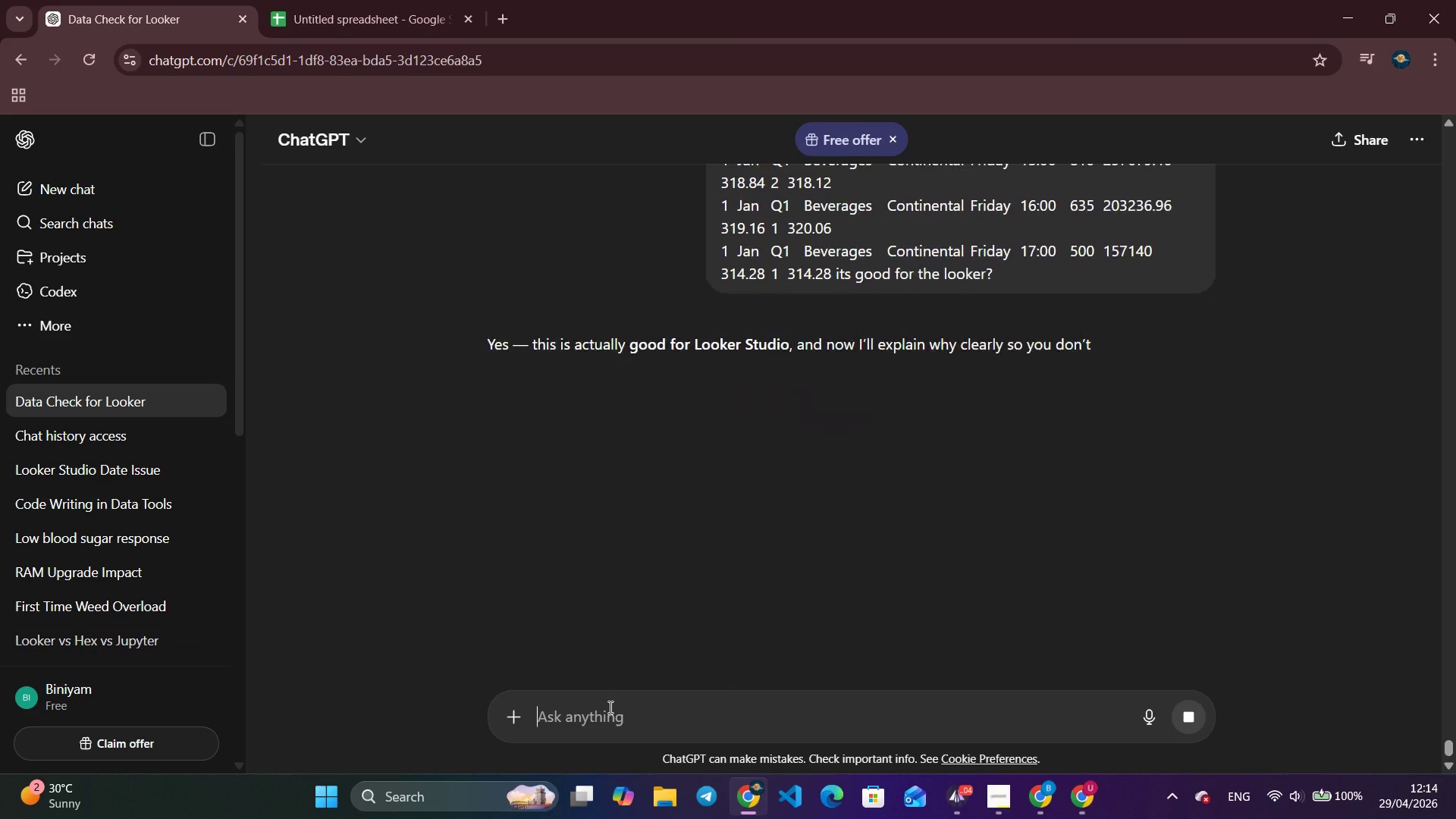 
scroll: coordinate [651, 462], scroll_direction: down, amount: 25.0
 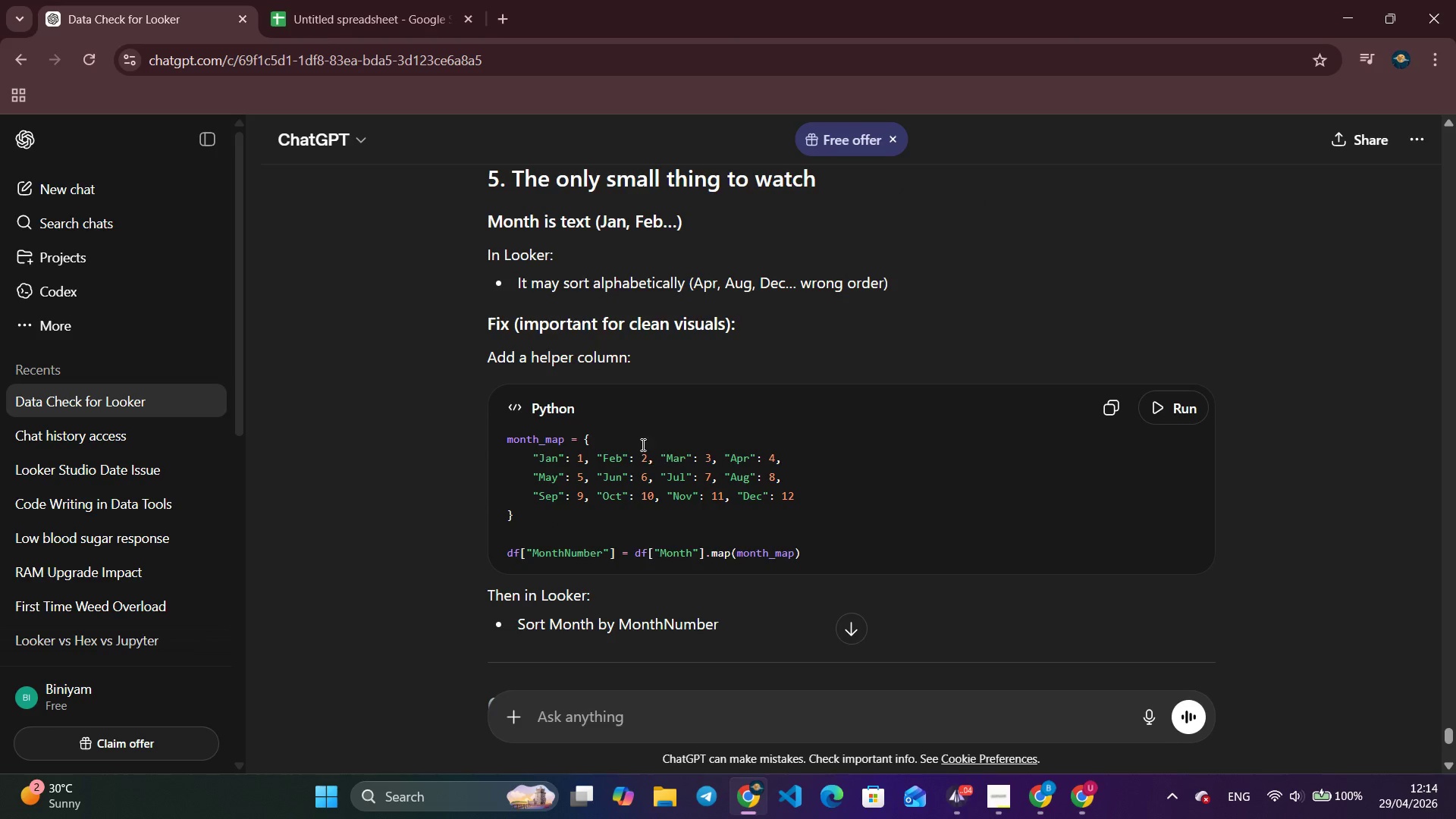 
left_click([331, 8])
 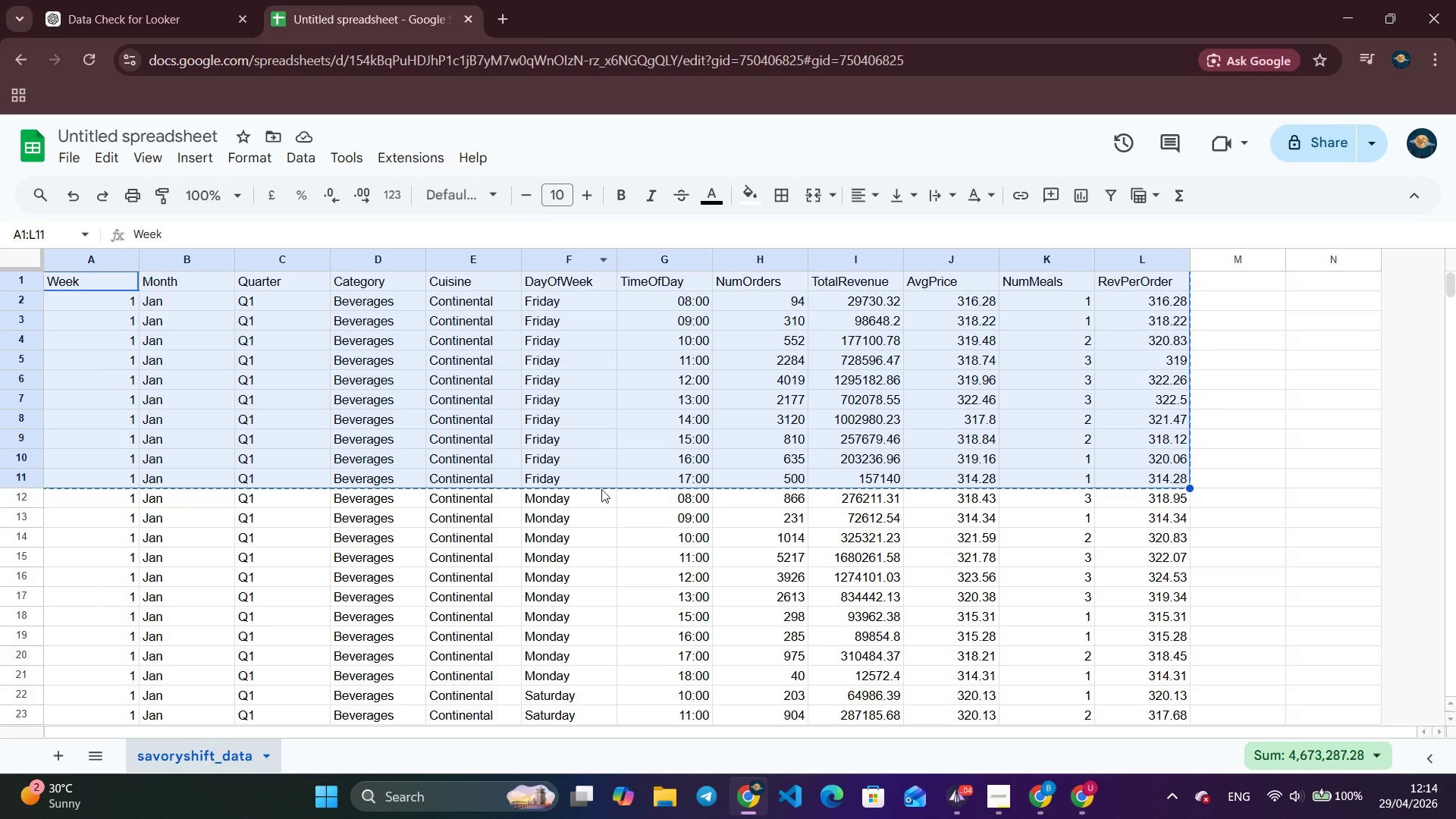 
scroll: coordinate [692, 489], scroll_direction: down, amount: 4.0
 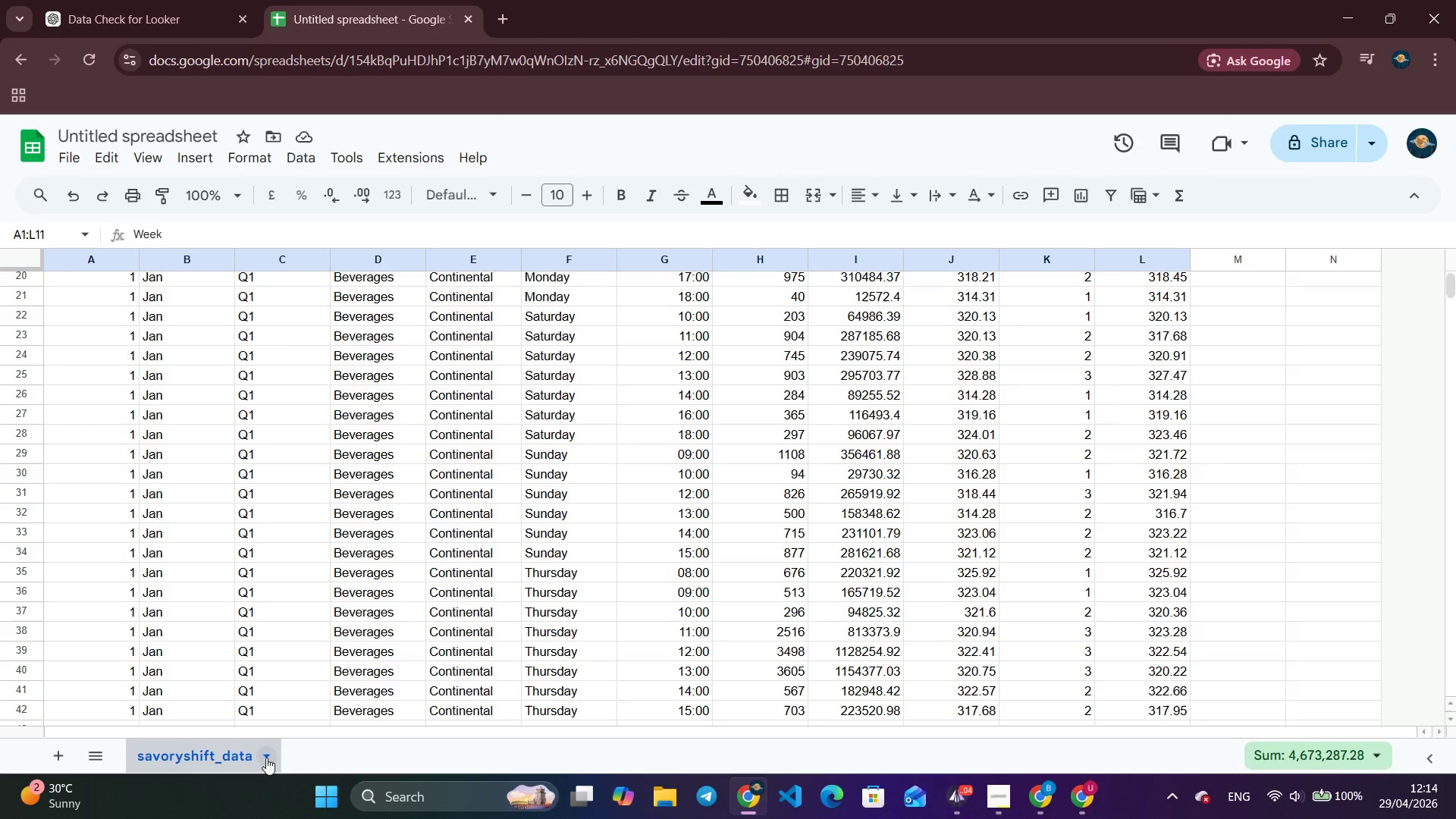 
left_click([266, 758])
 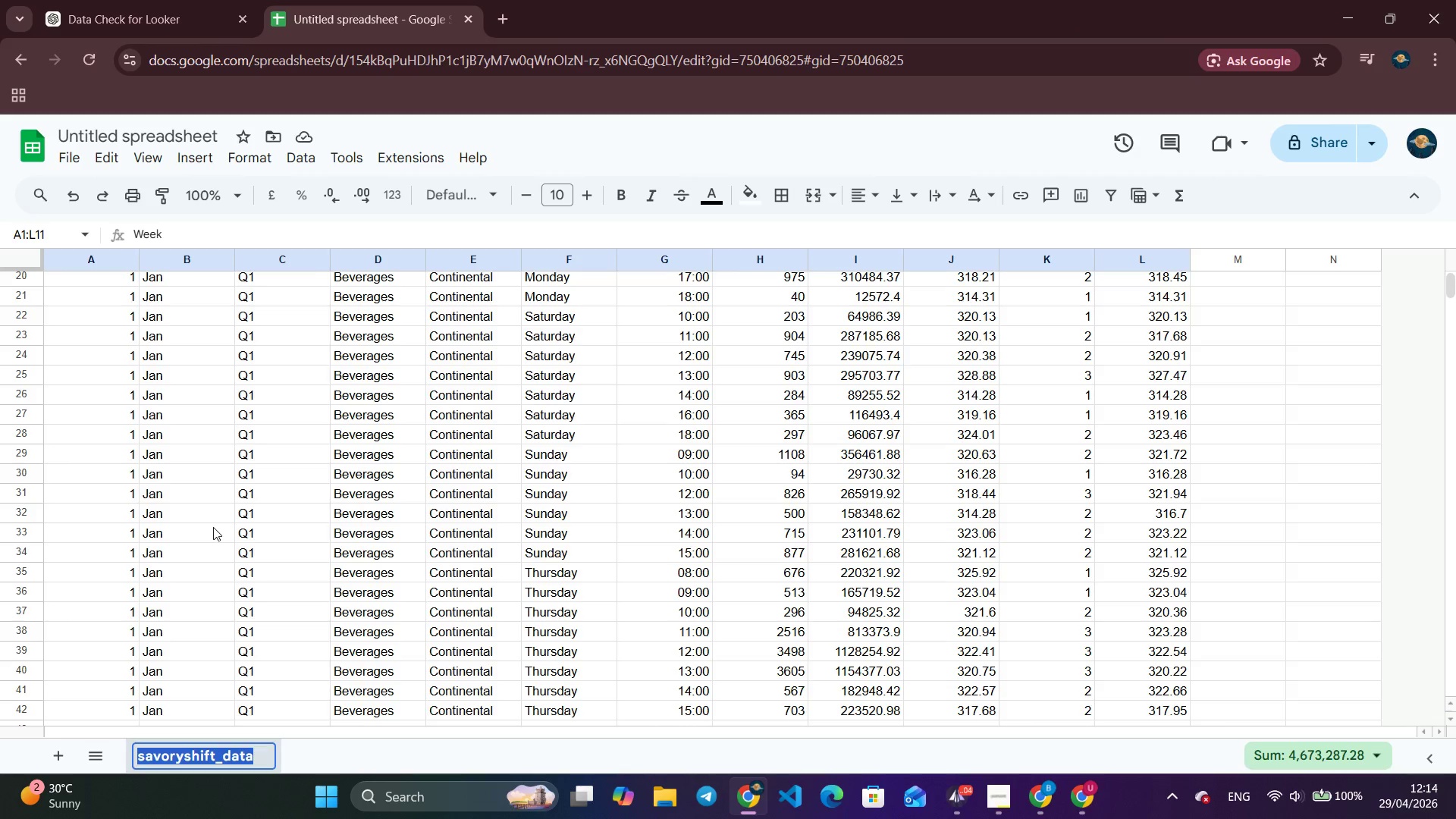 
wait(7.66)
 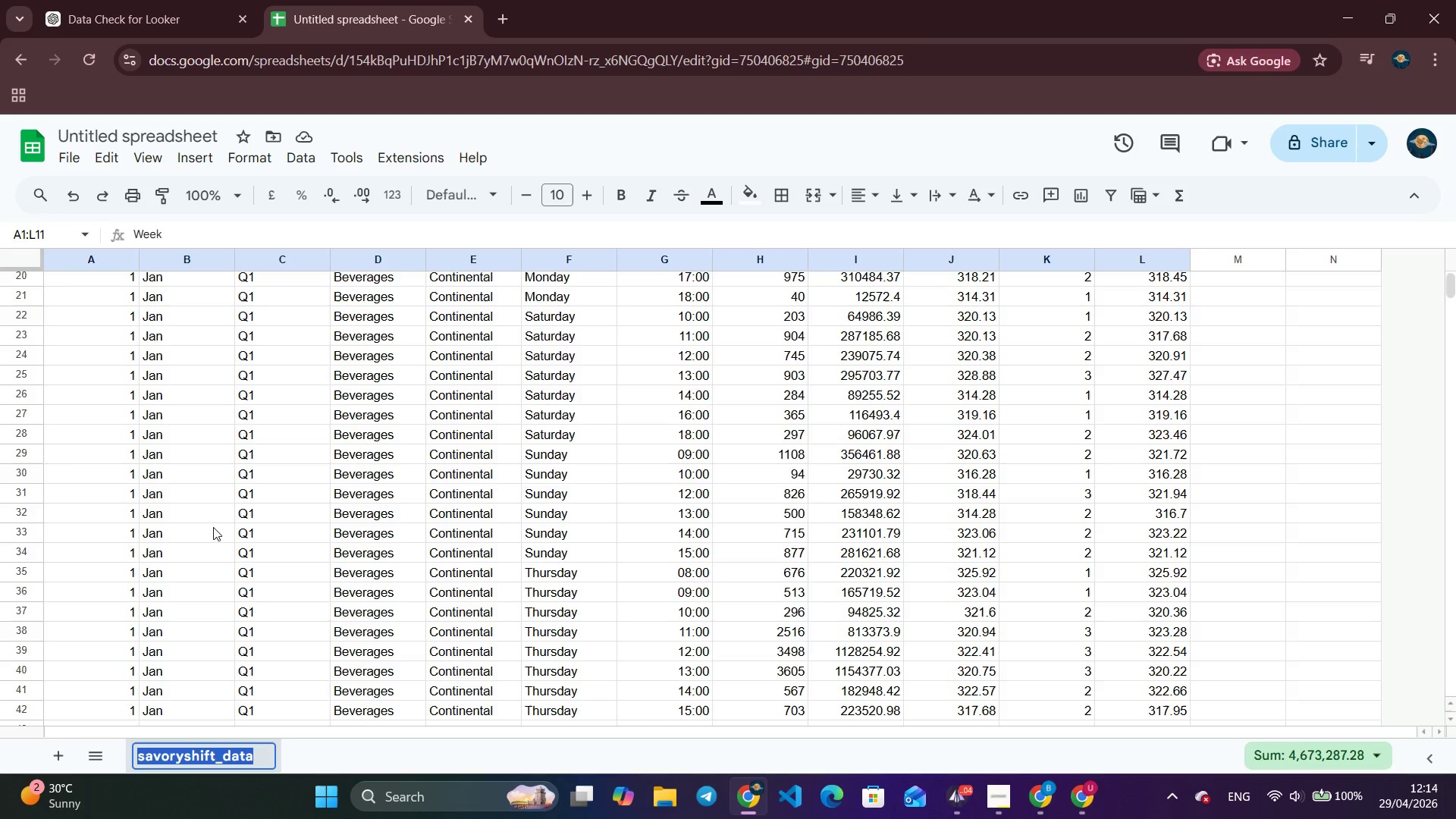 
key(Backspace)
type(SavoryShiftData)
 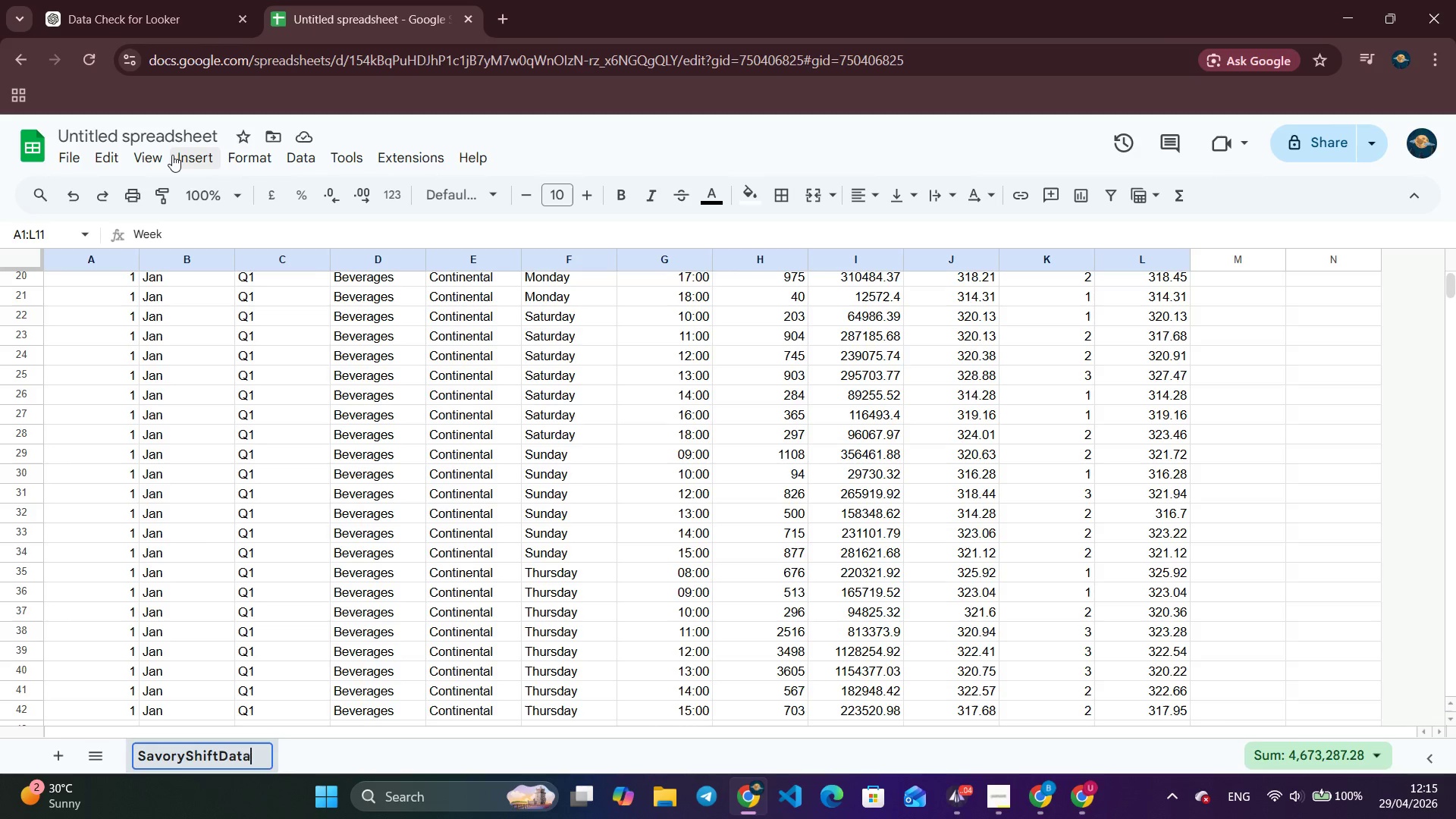 
wait(11.76)
 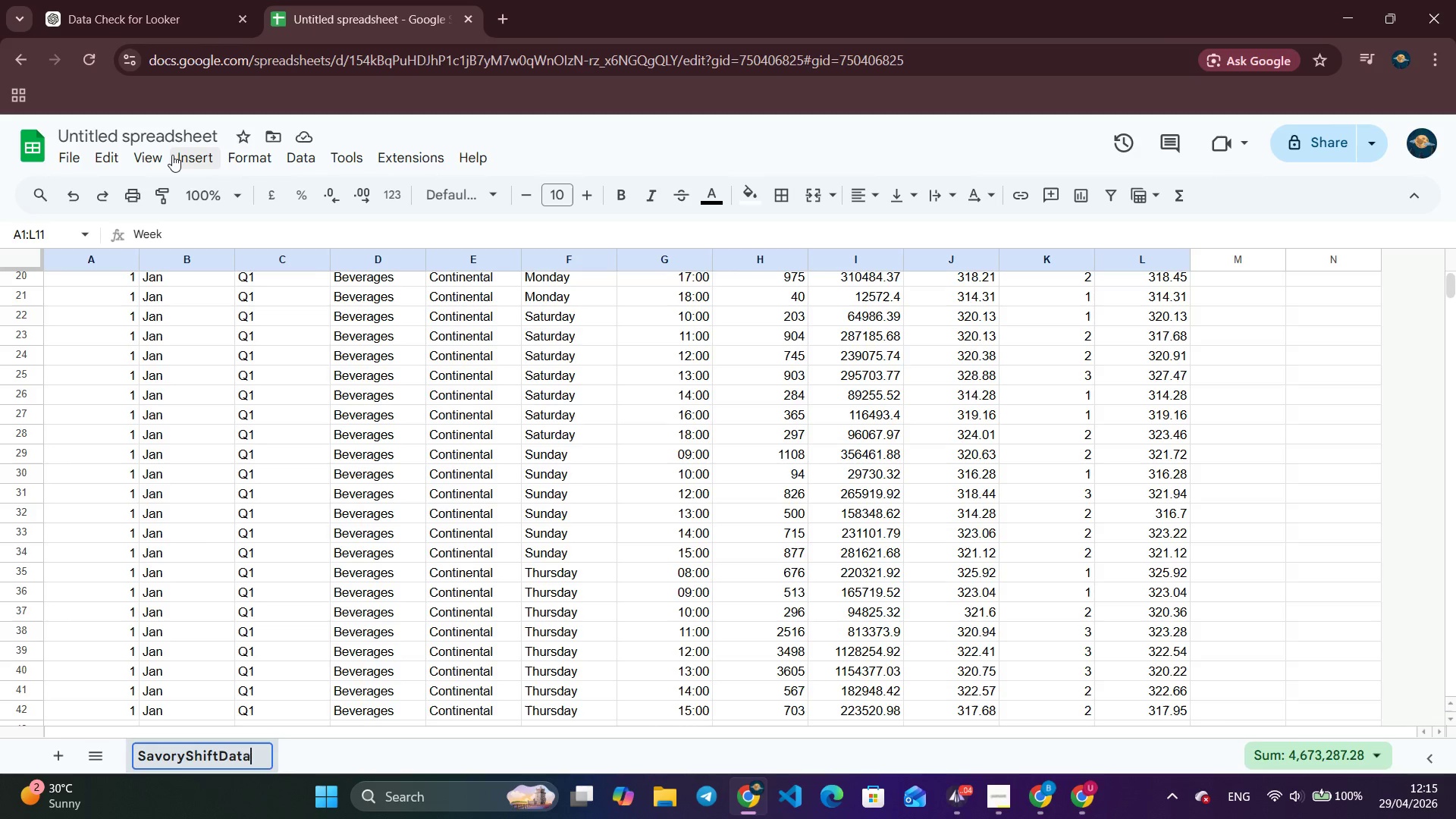 
left_click([197, 133])
 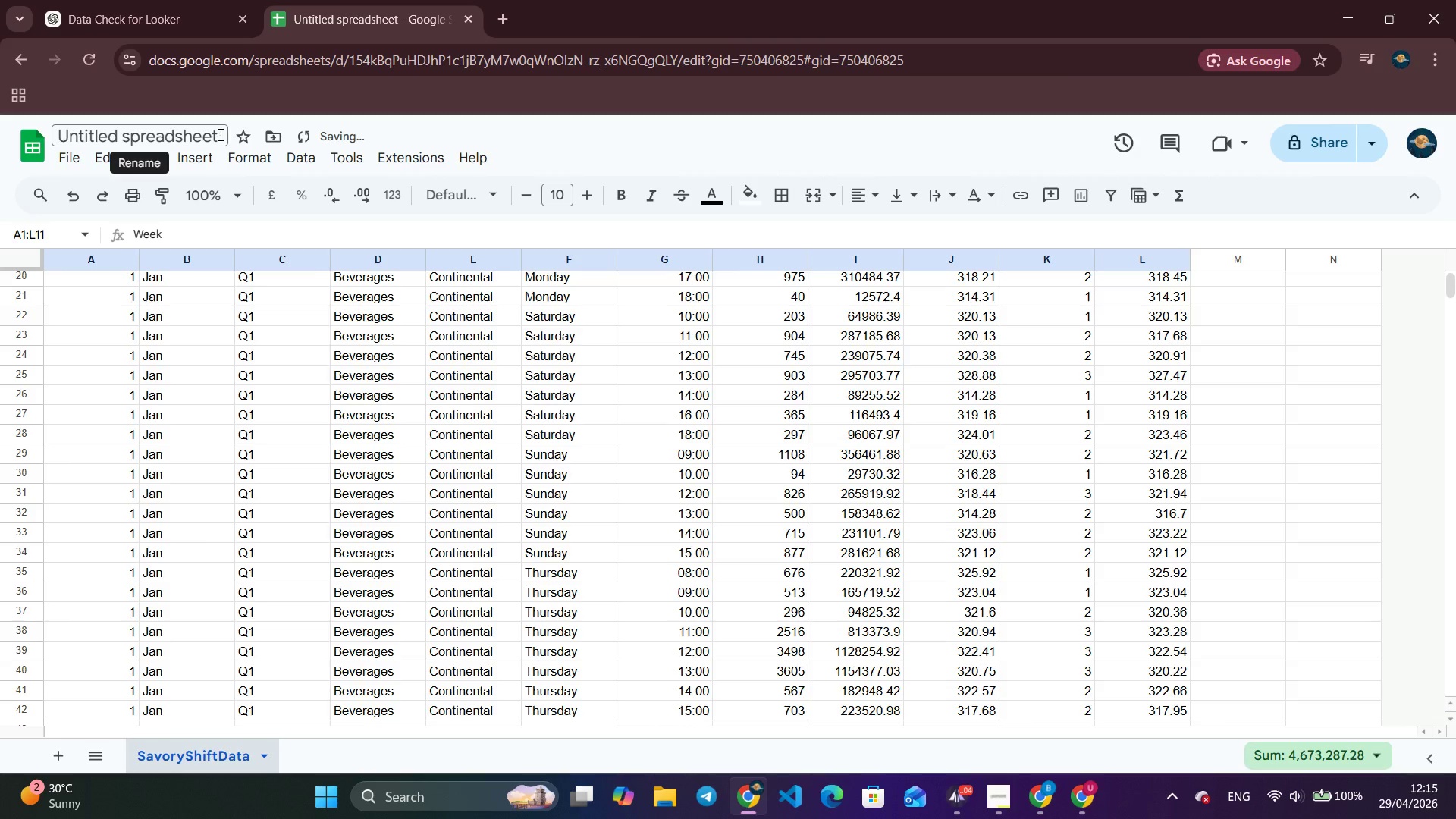 
double_click([219, 134])
 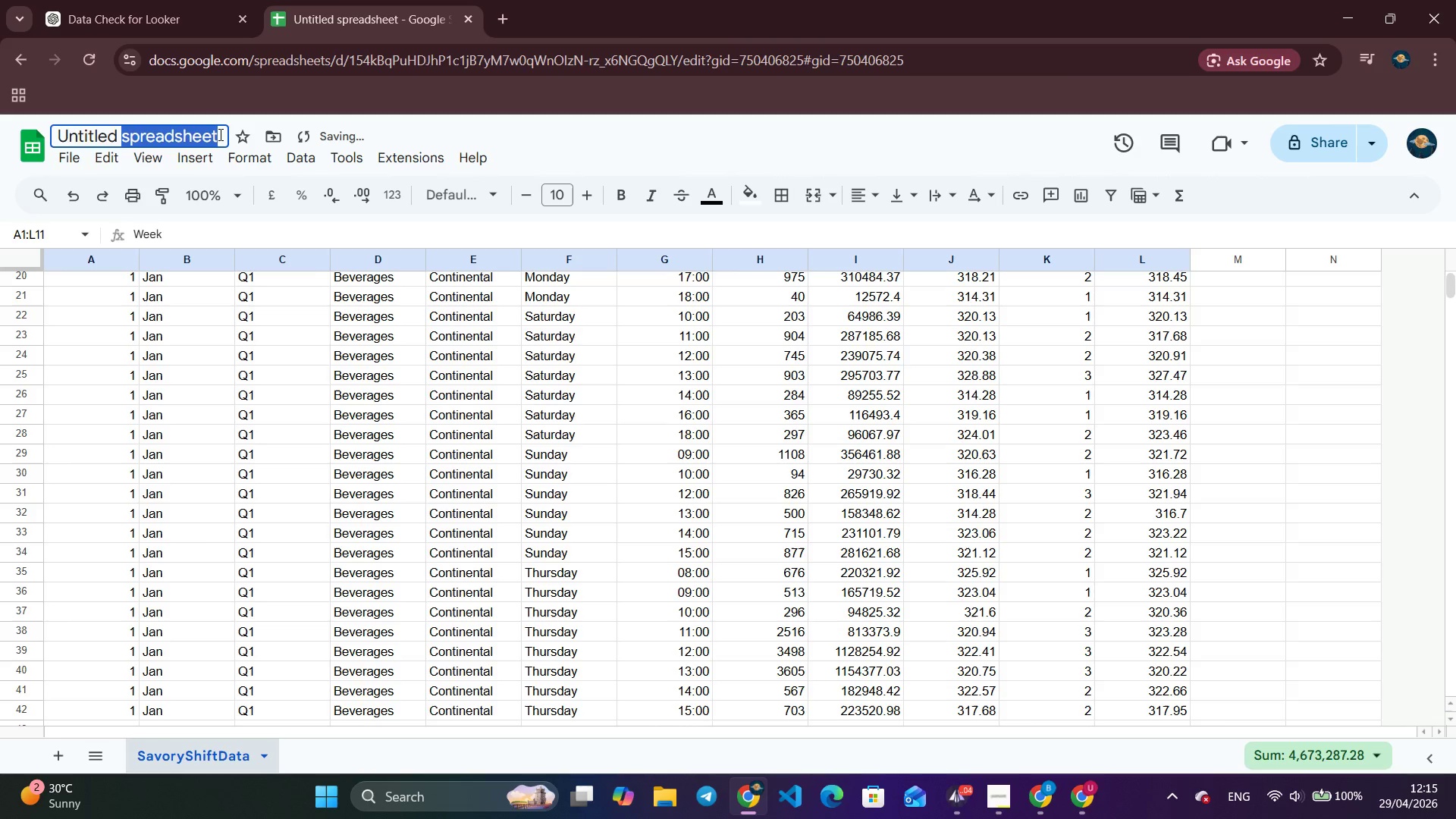 
triple_click([219, 134])
 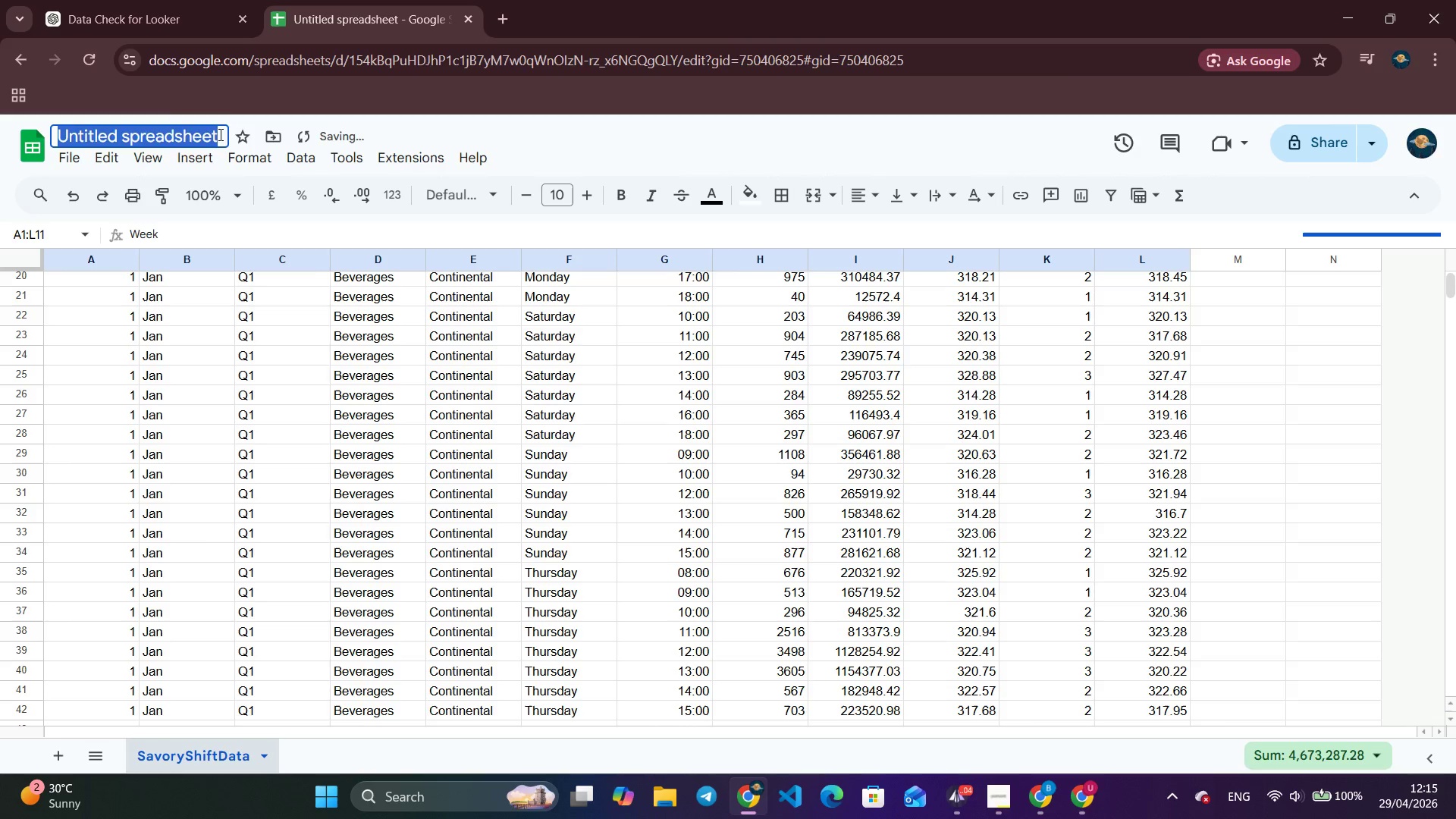 
key(Backspace)
type(SavoryShift Catering Data)
 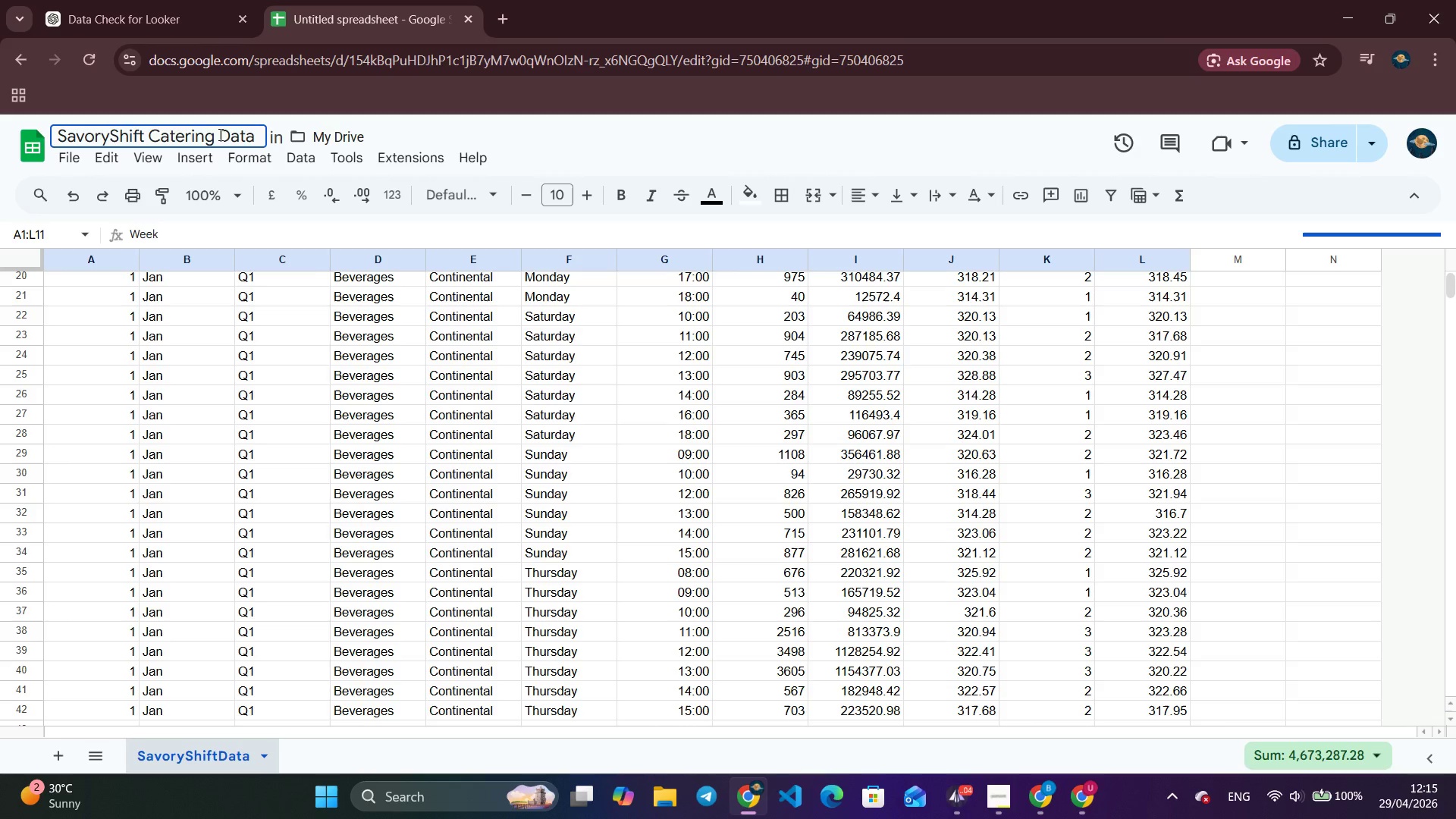 
wait(17.36)
 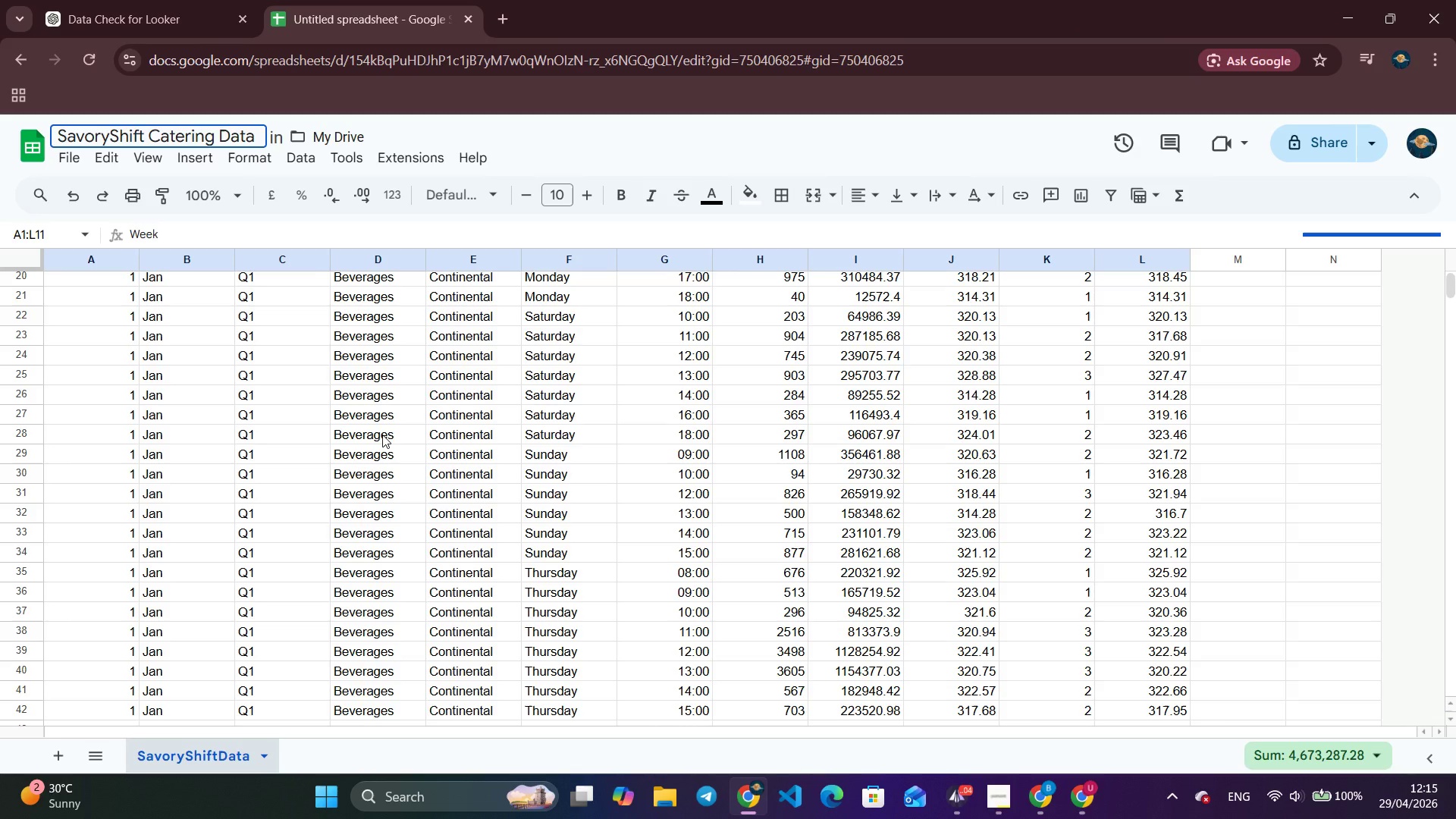 
left_click([535, 353])
 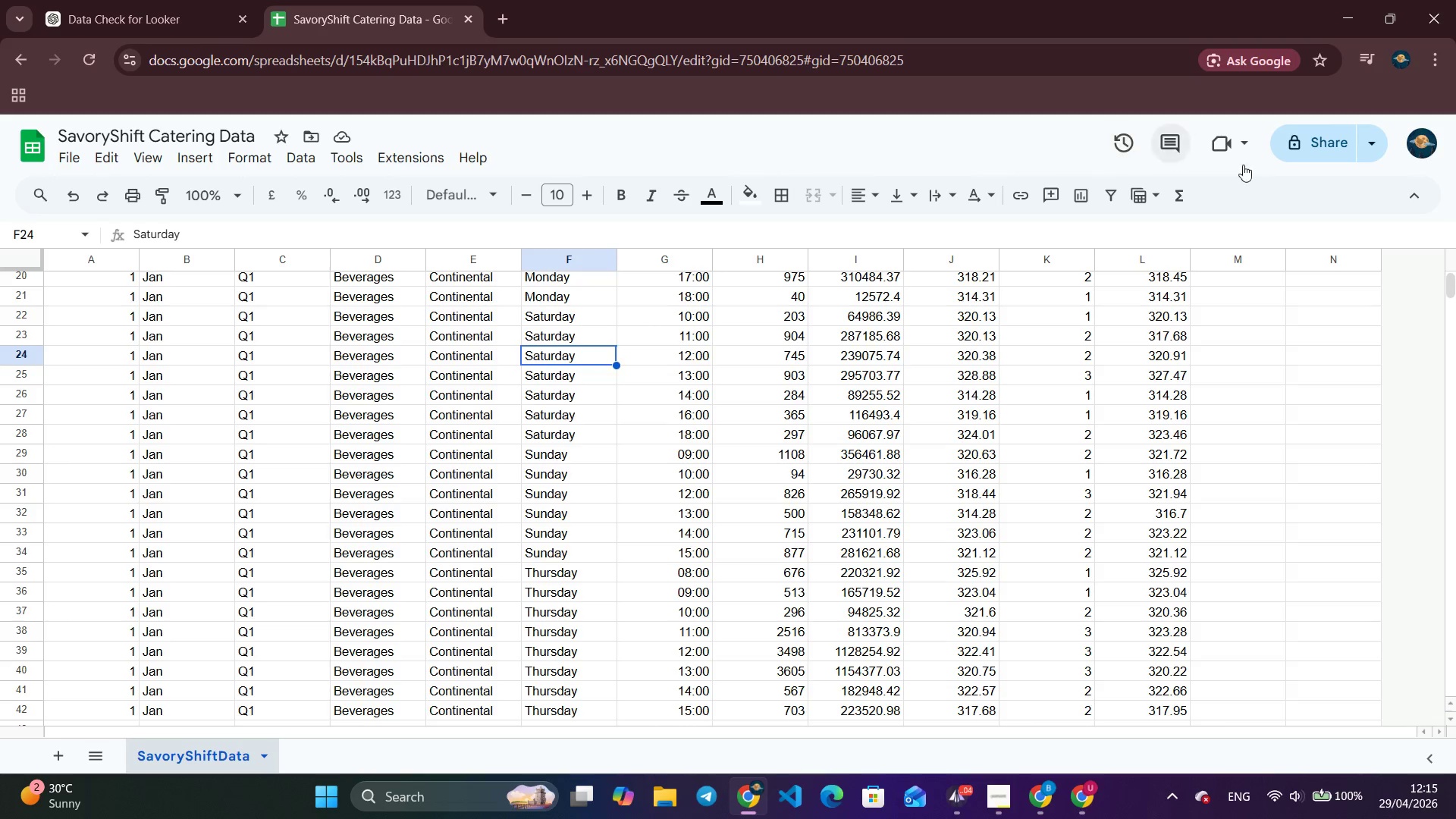 
left_click([1338, 143])
 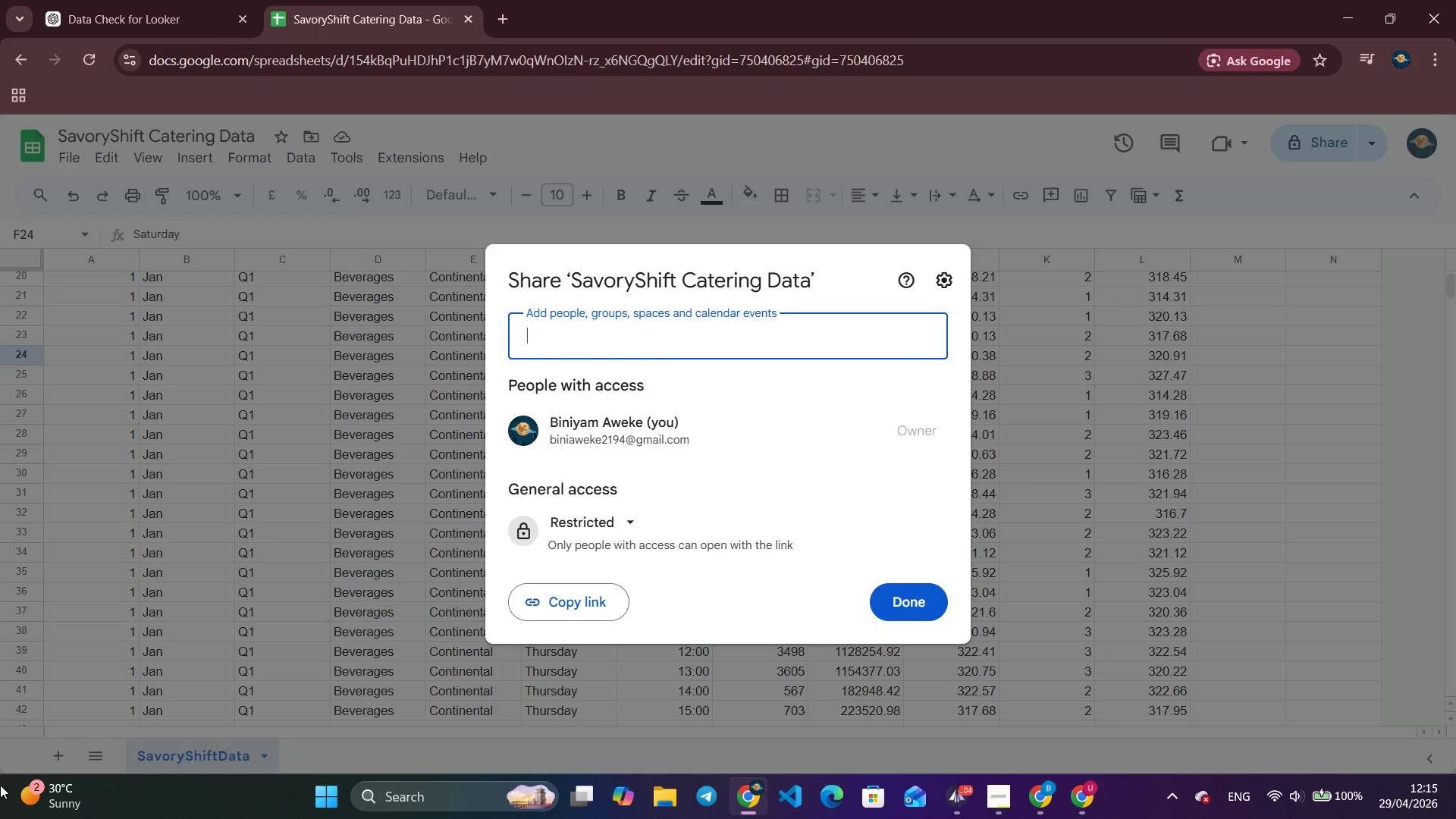 
left_click([612, 539])
 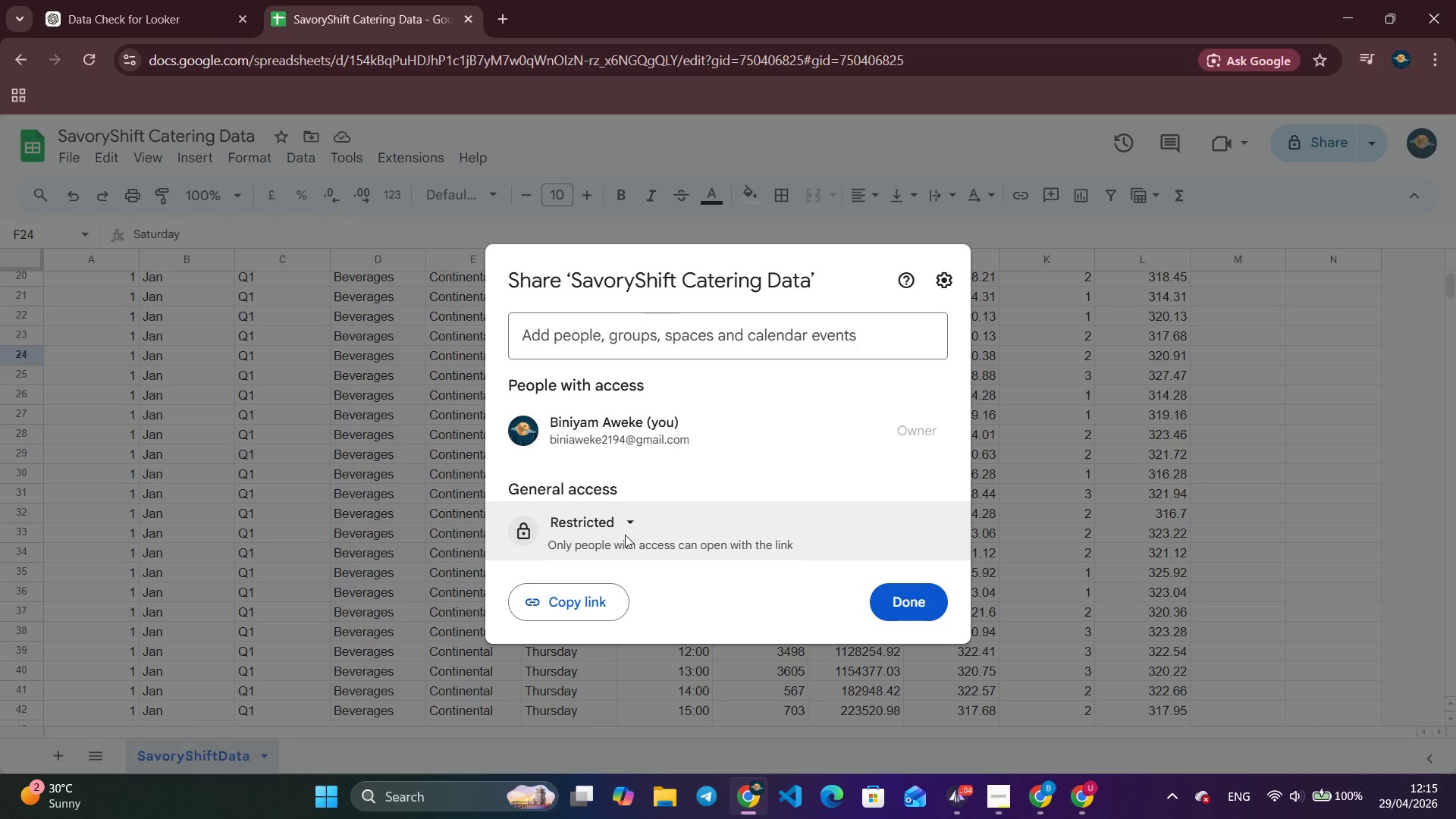 
left_click([627, 529])
 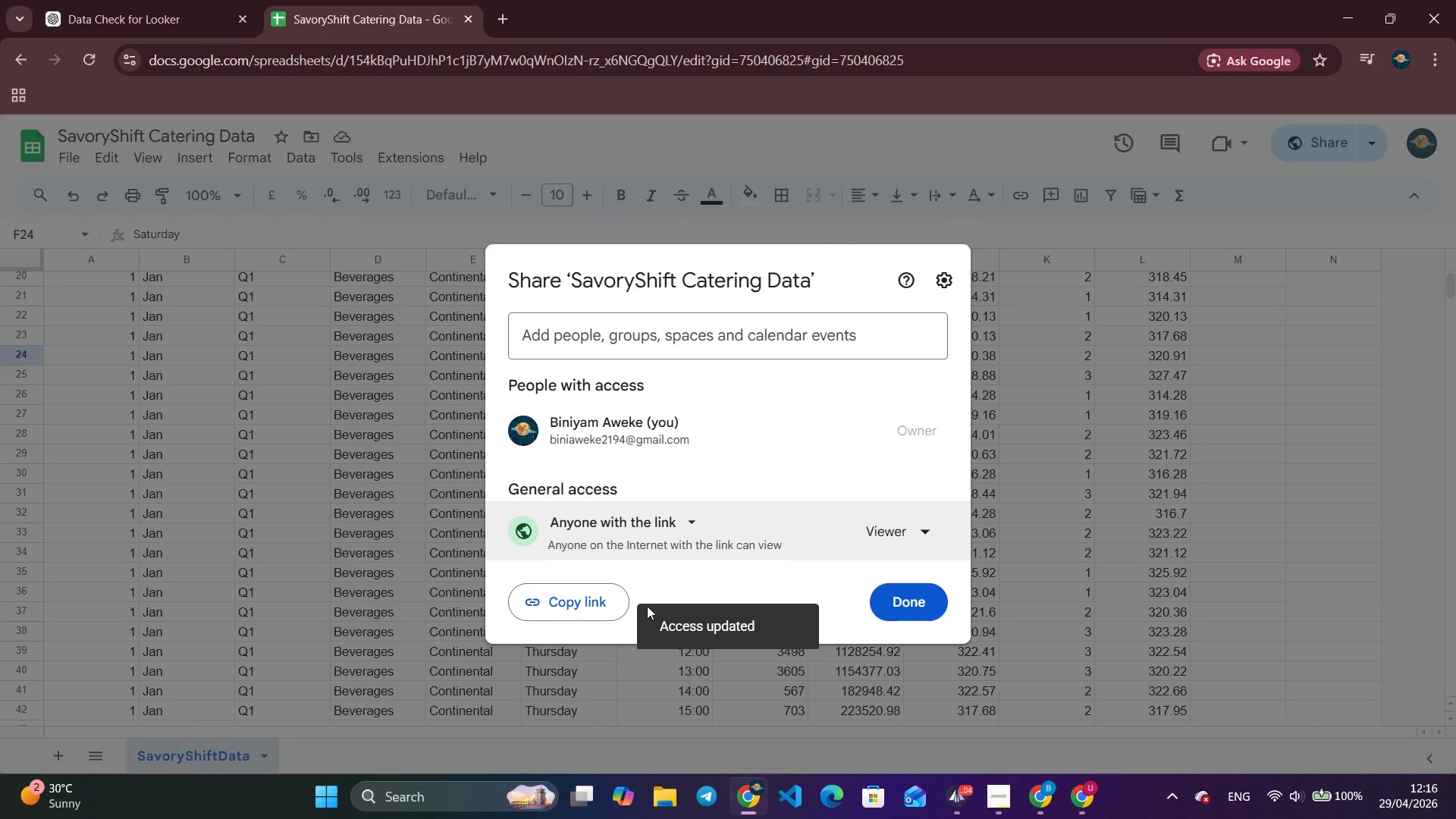 
wait(7.61)
 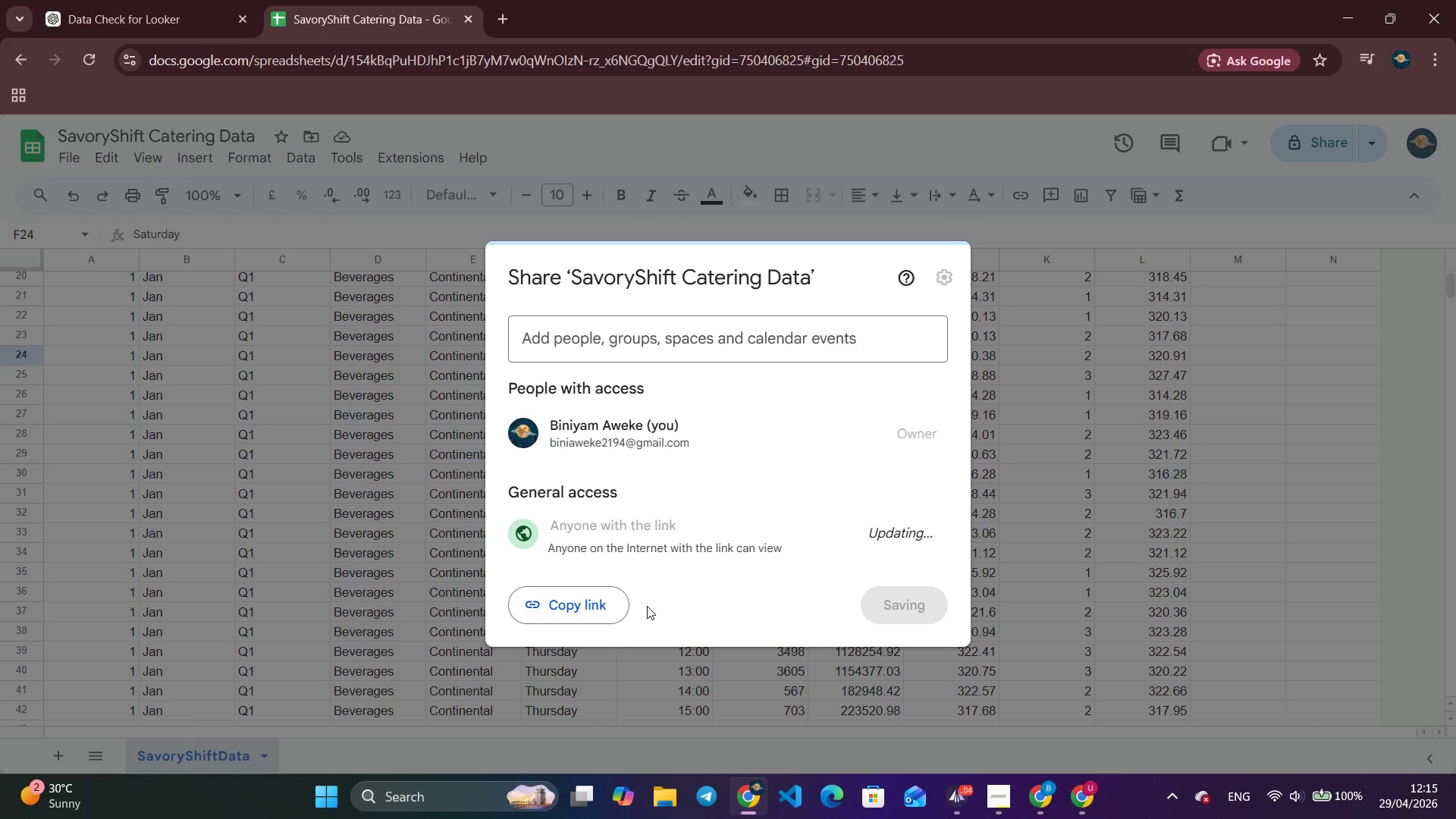 
left_click([595, 602])
 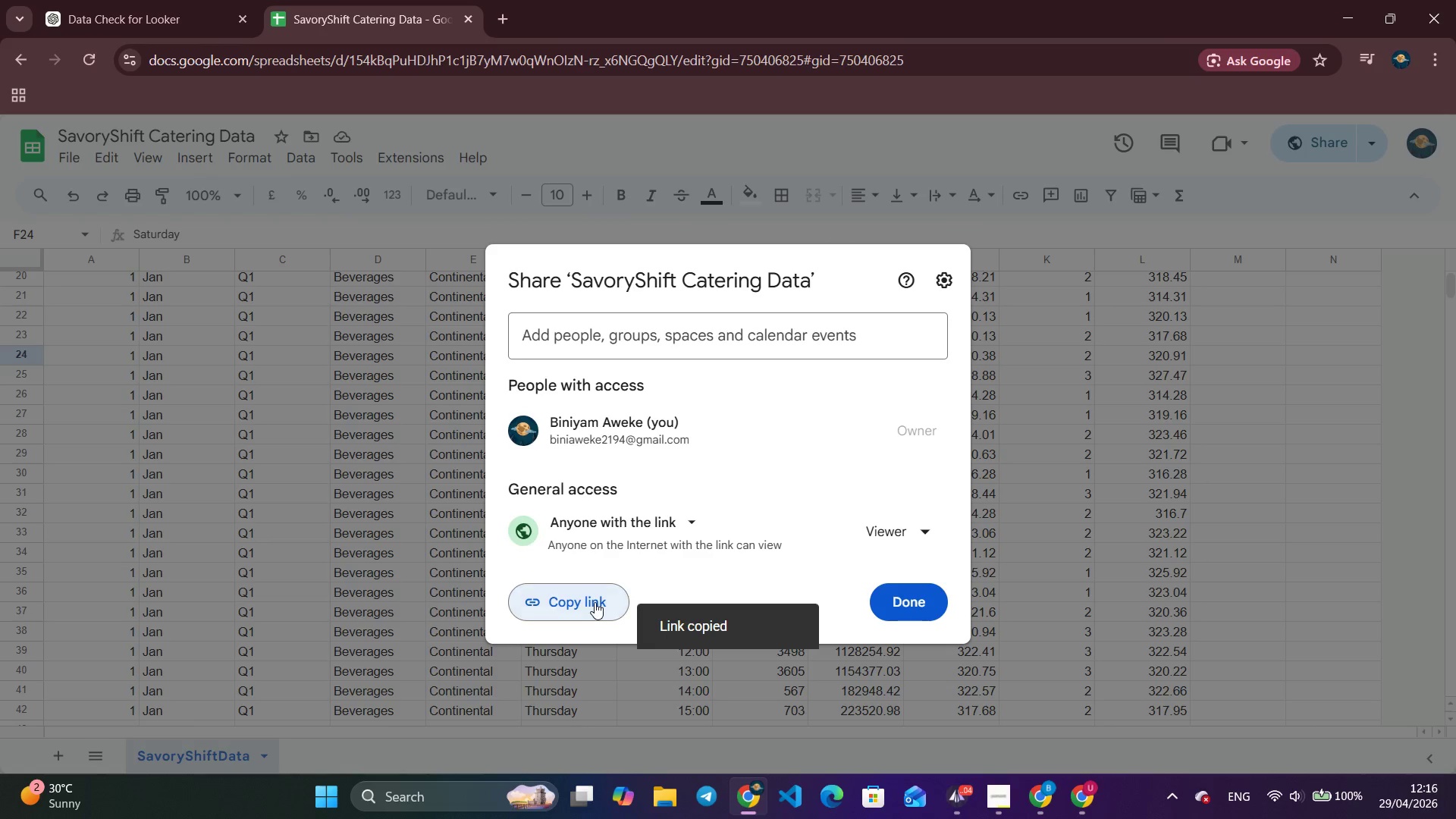 
left_click([595, 602])
 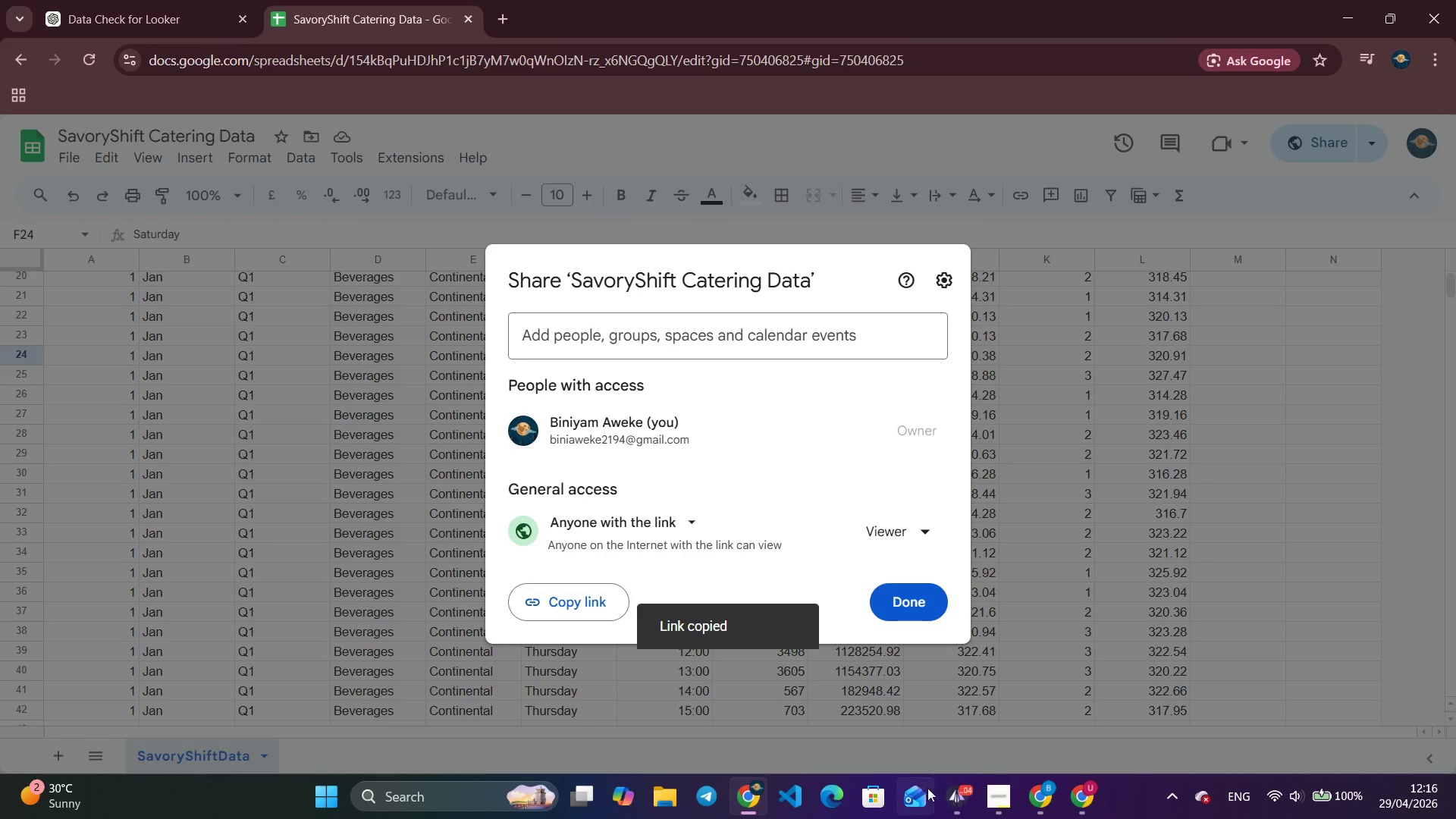 
left_click([949, 804])
 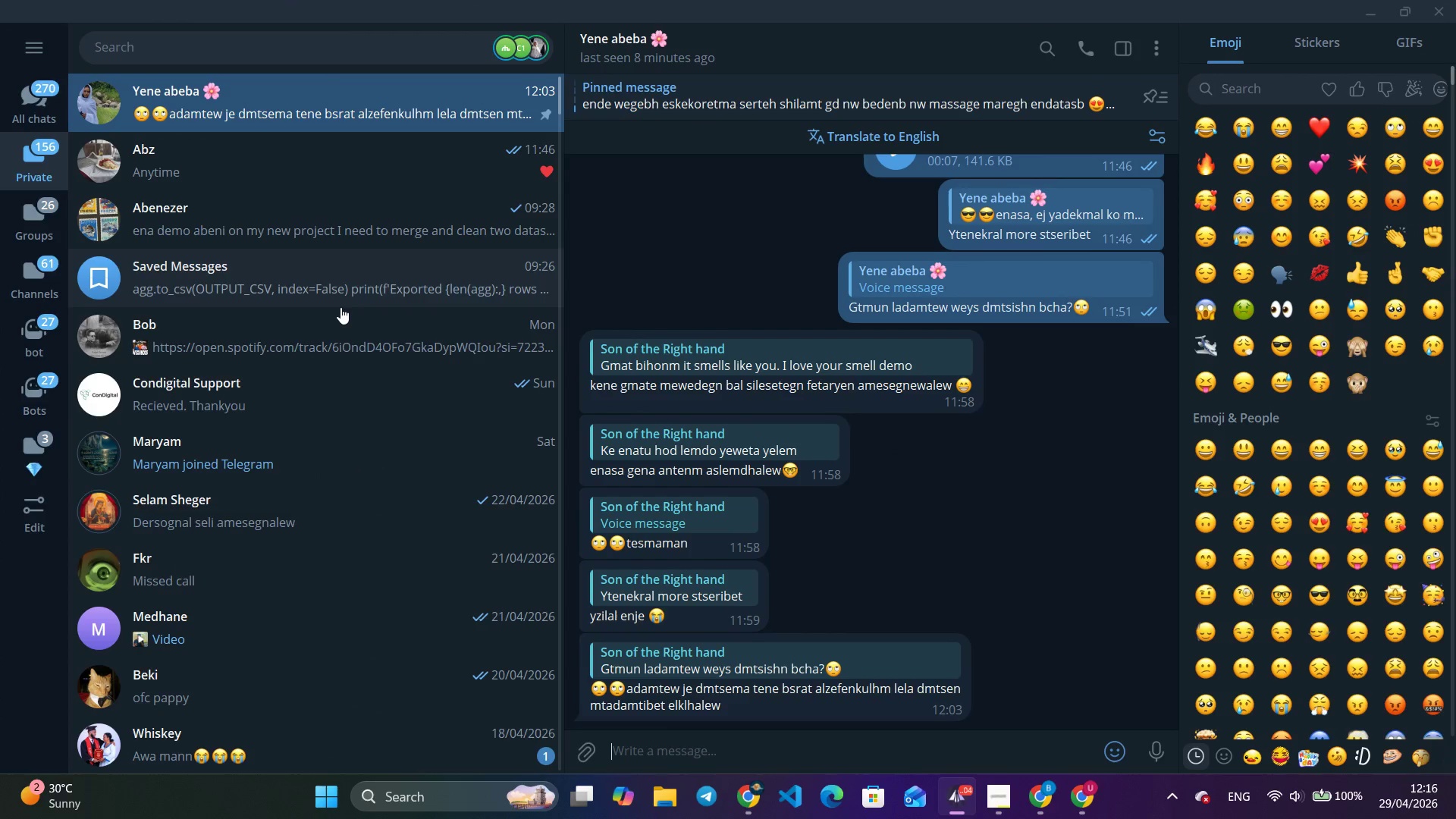 
left_click([353, 282])
 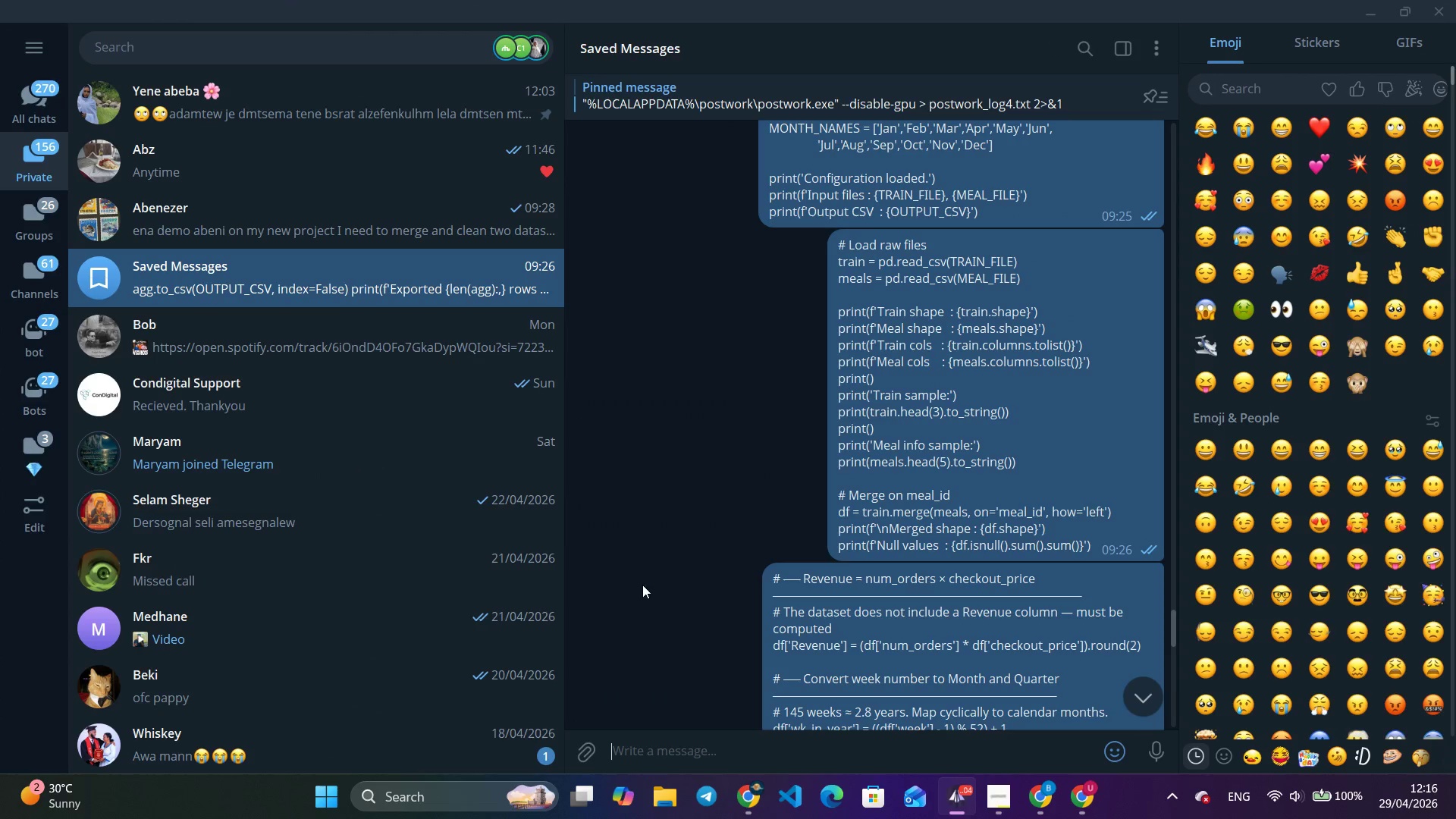 
key(Control+V)
 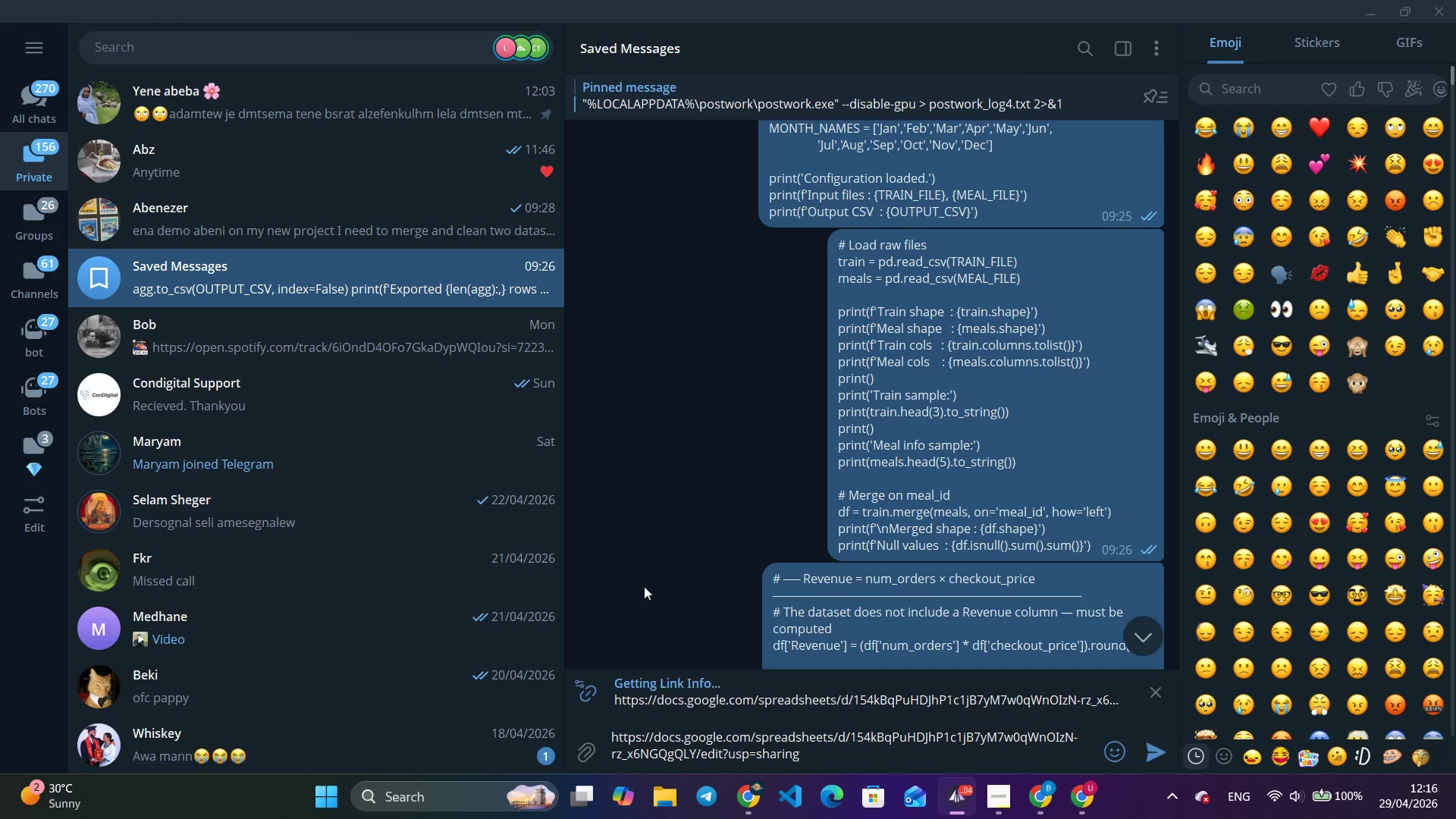 
key(Enter)
 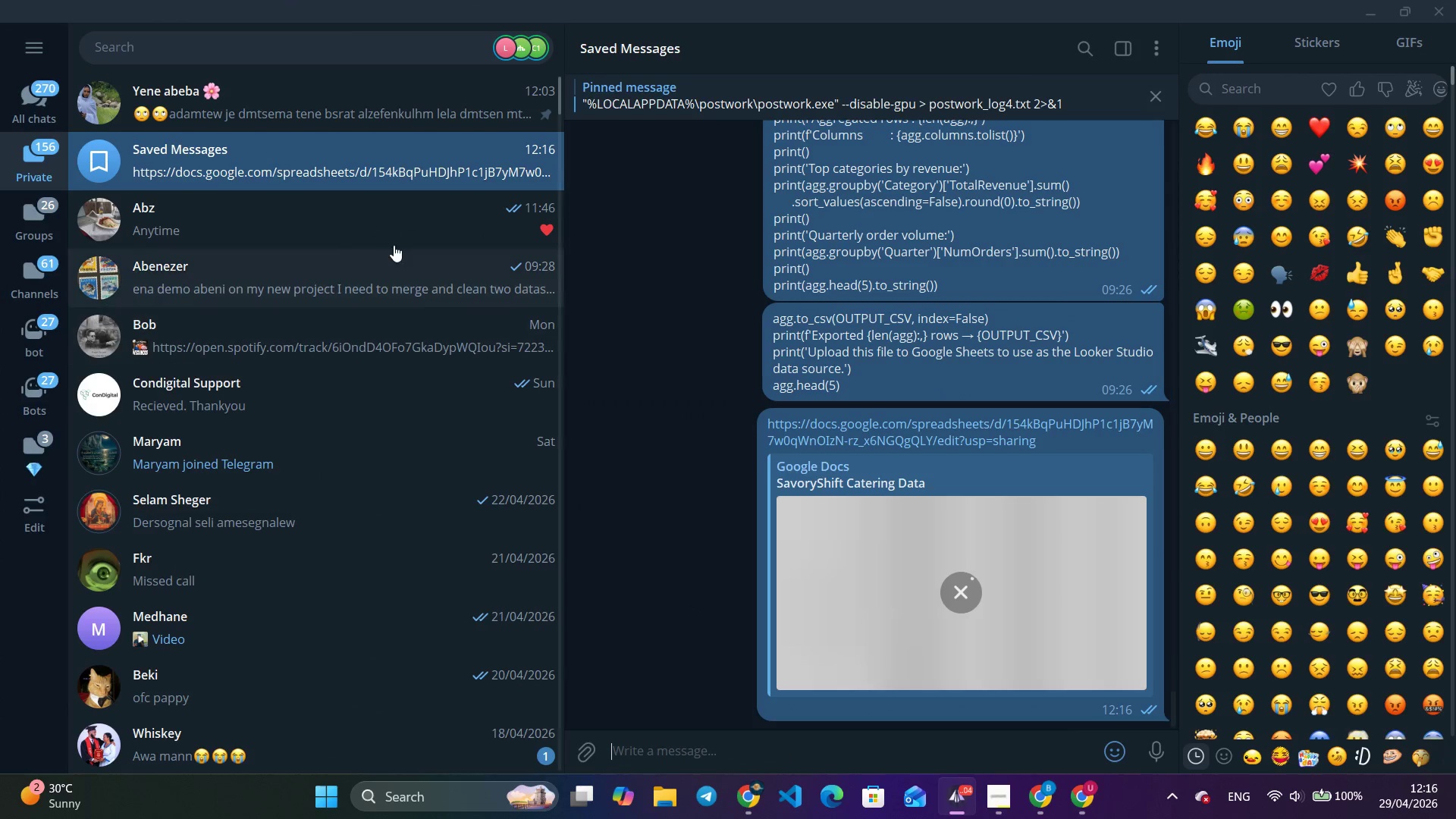 
key(Alt+Tab)
 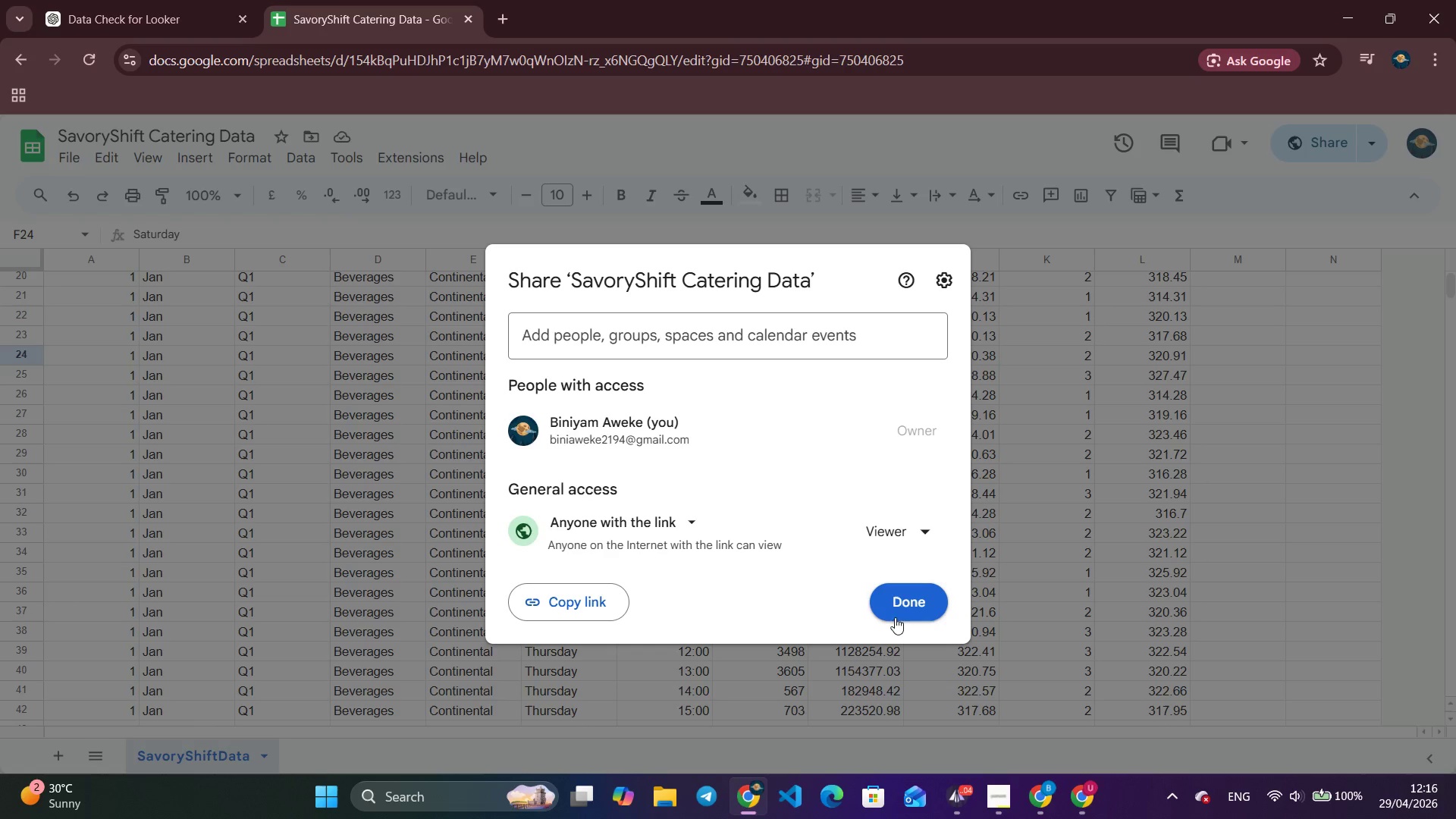 
left_click([907, 609])
 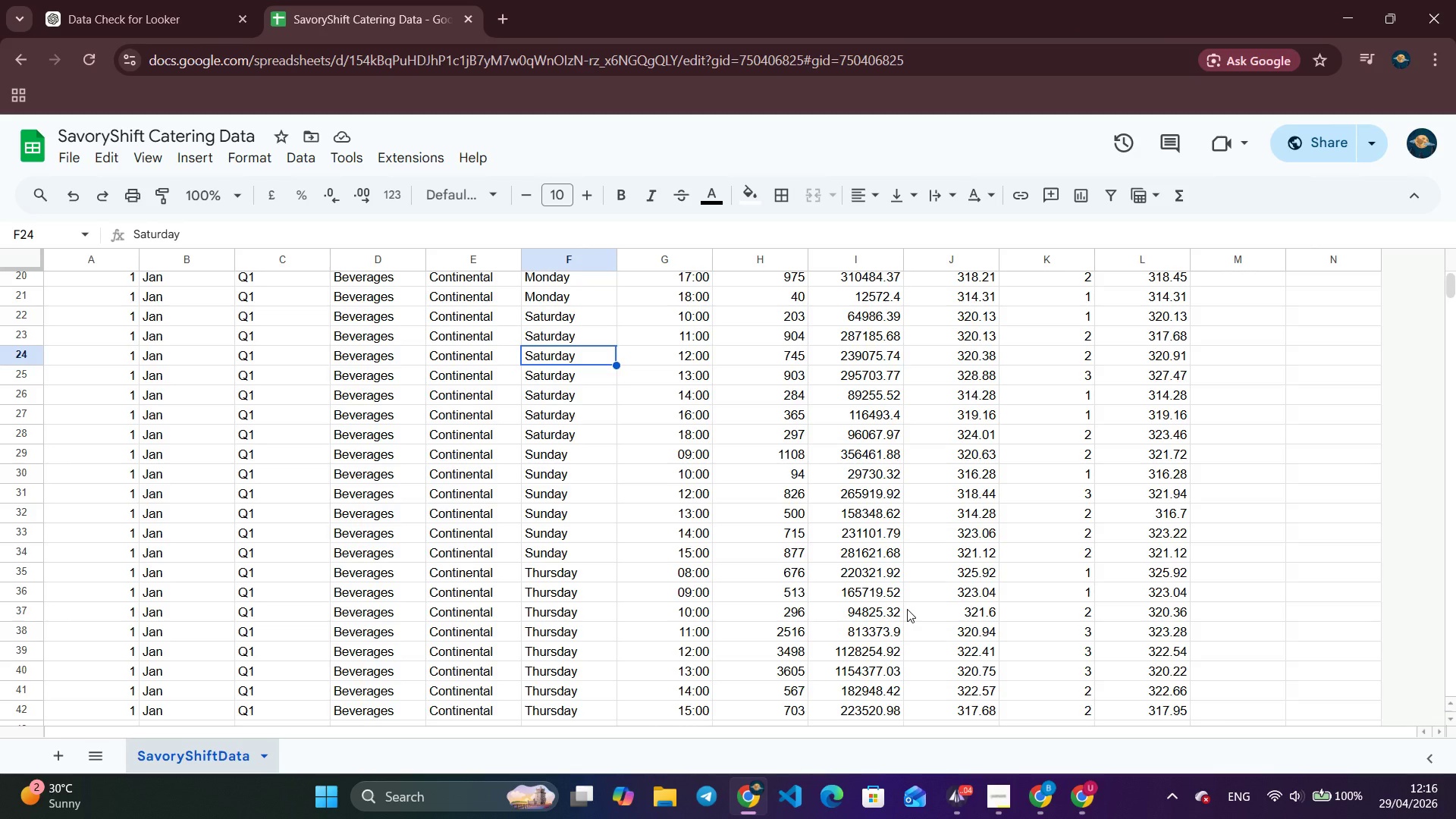 
wait(7.25)
 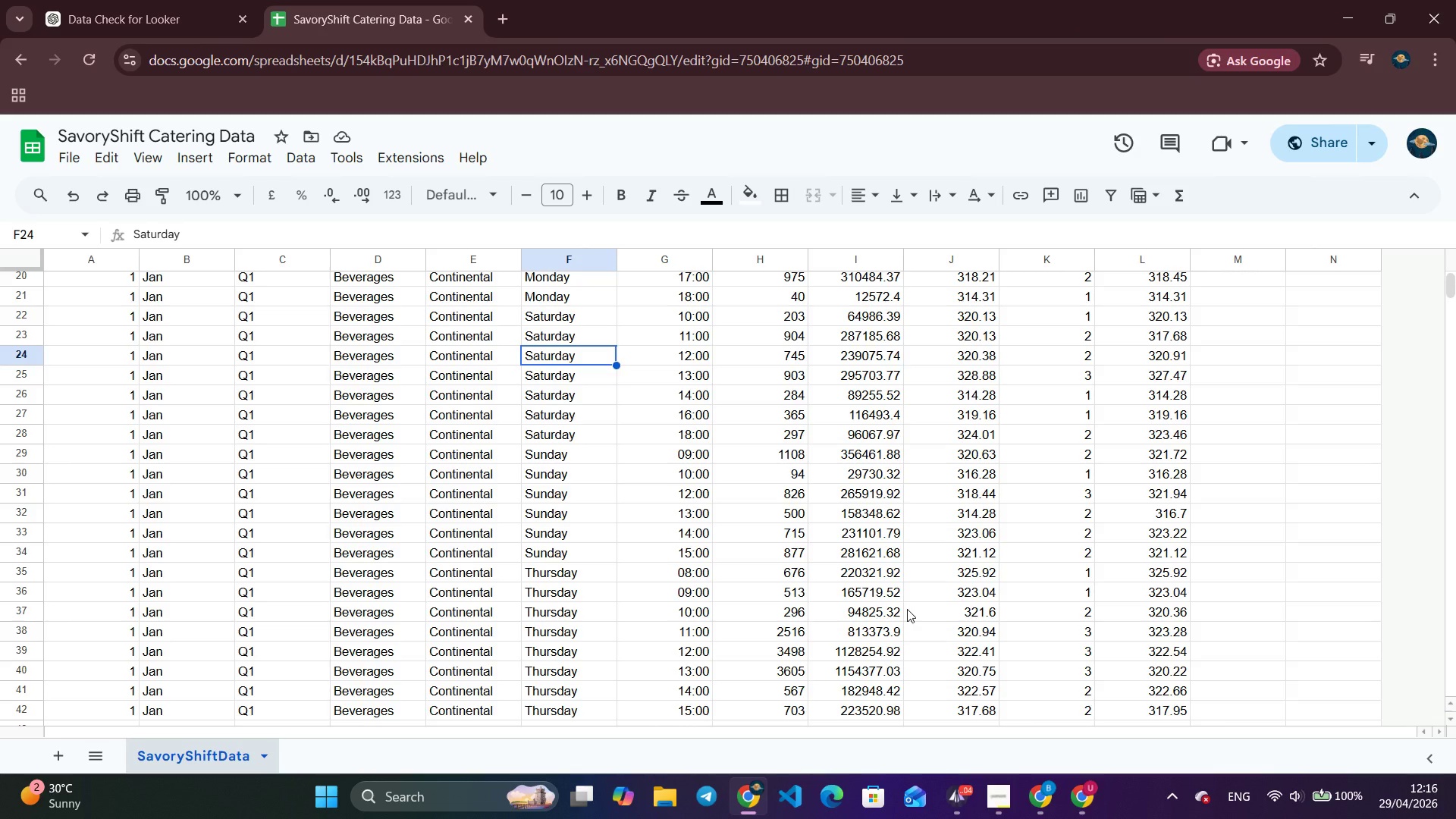 
left_click([504, 17])
 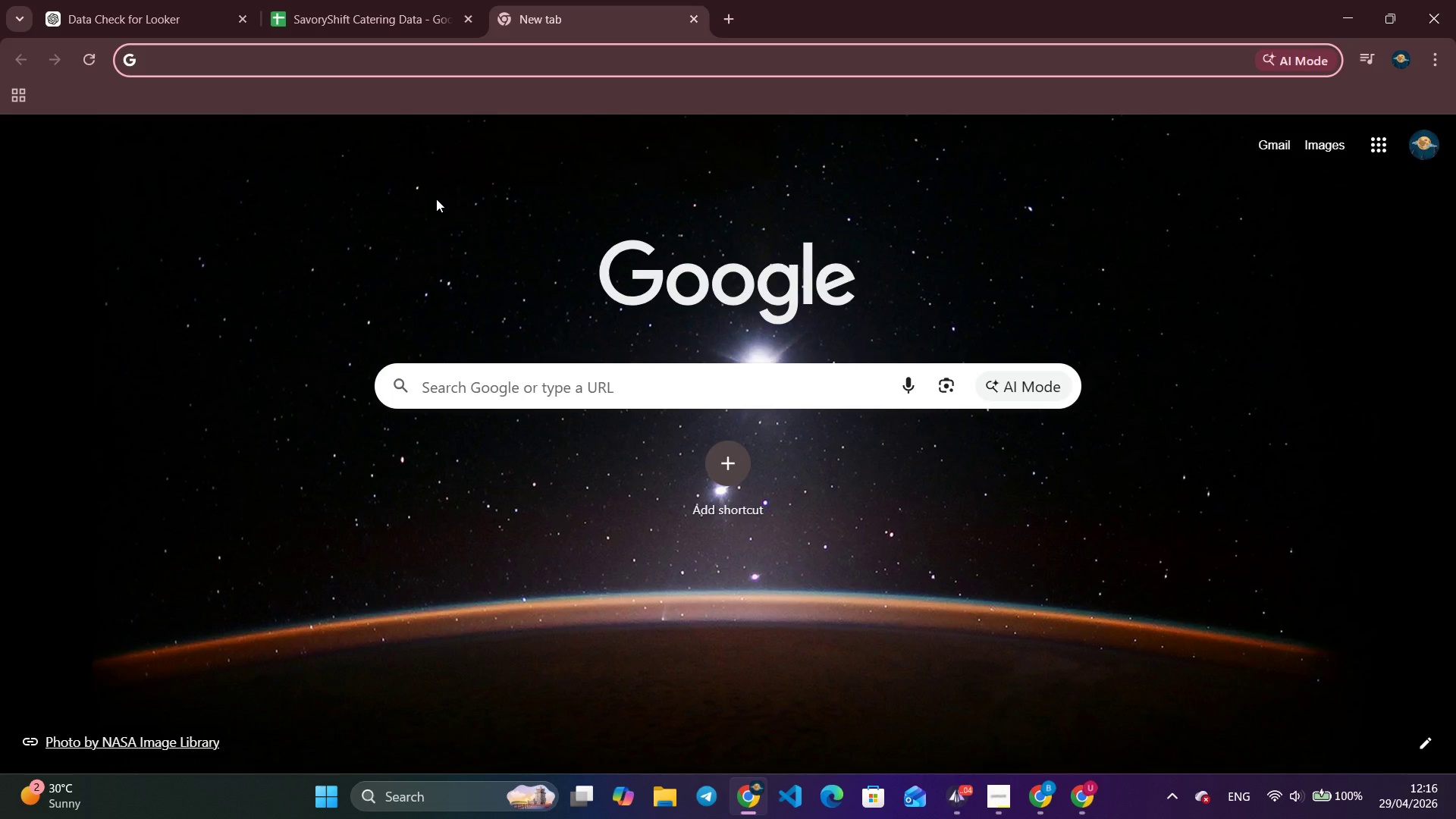 
type(lo)
 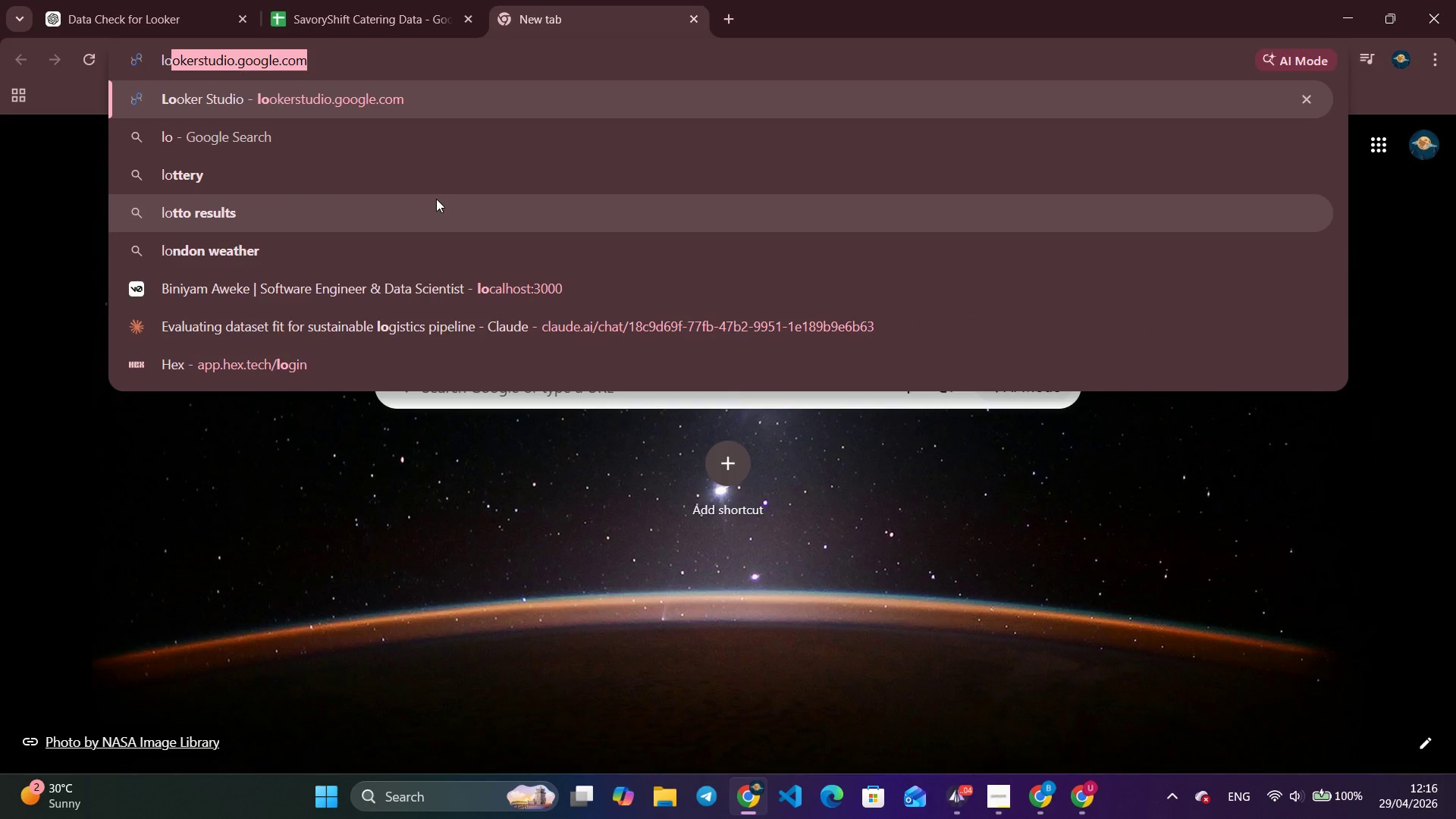 
key(ArrowRight)
 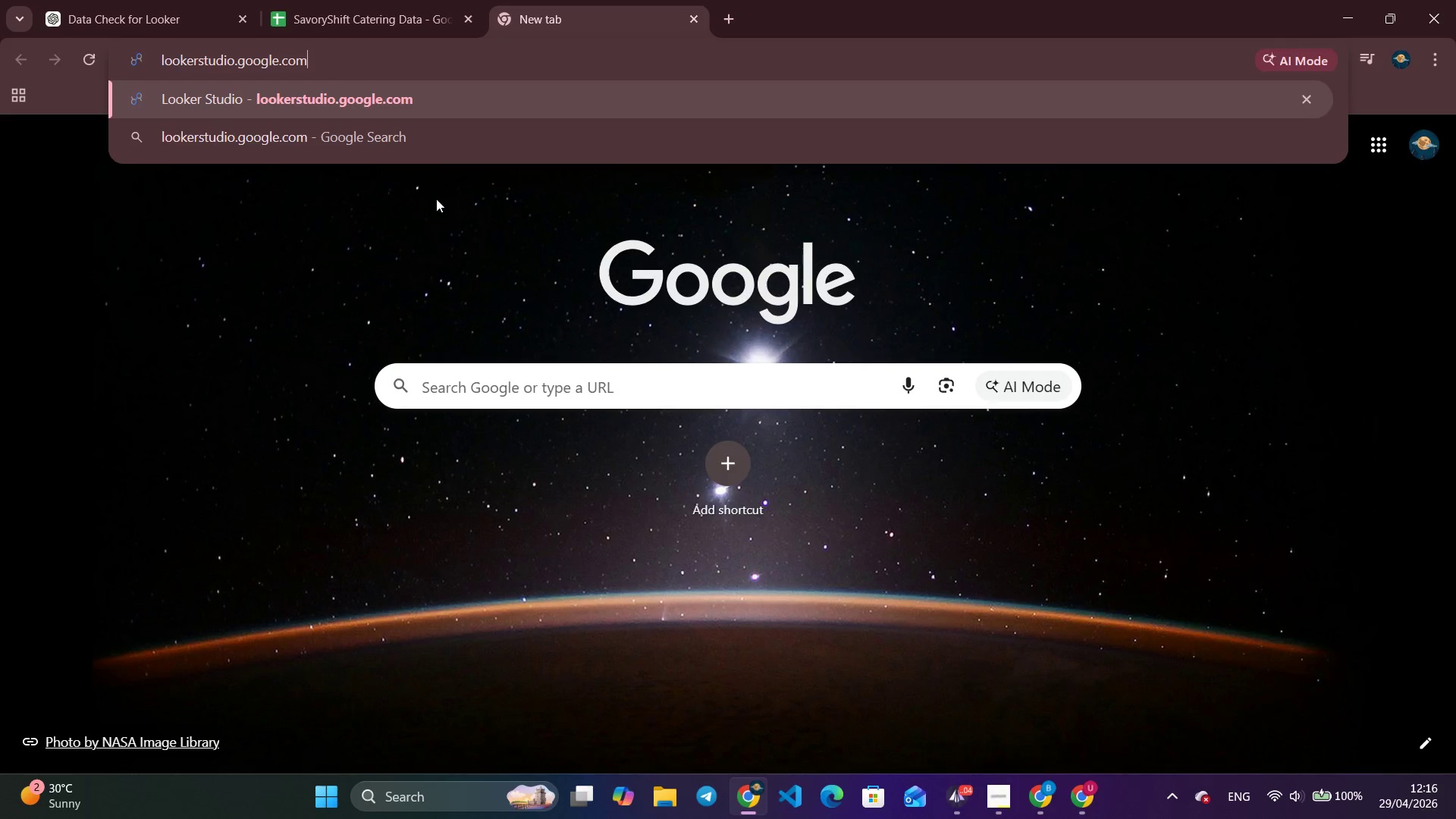 
key(Enter)
 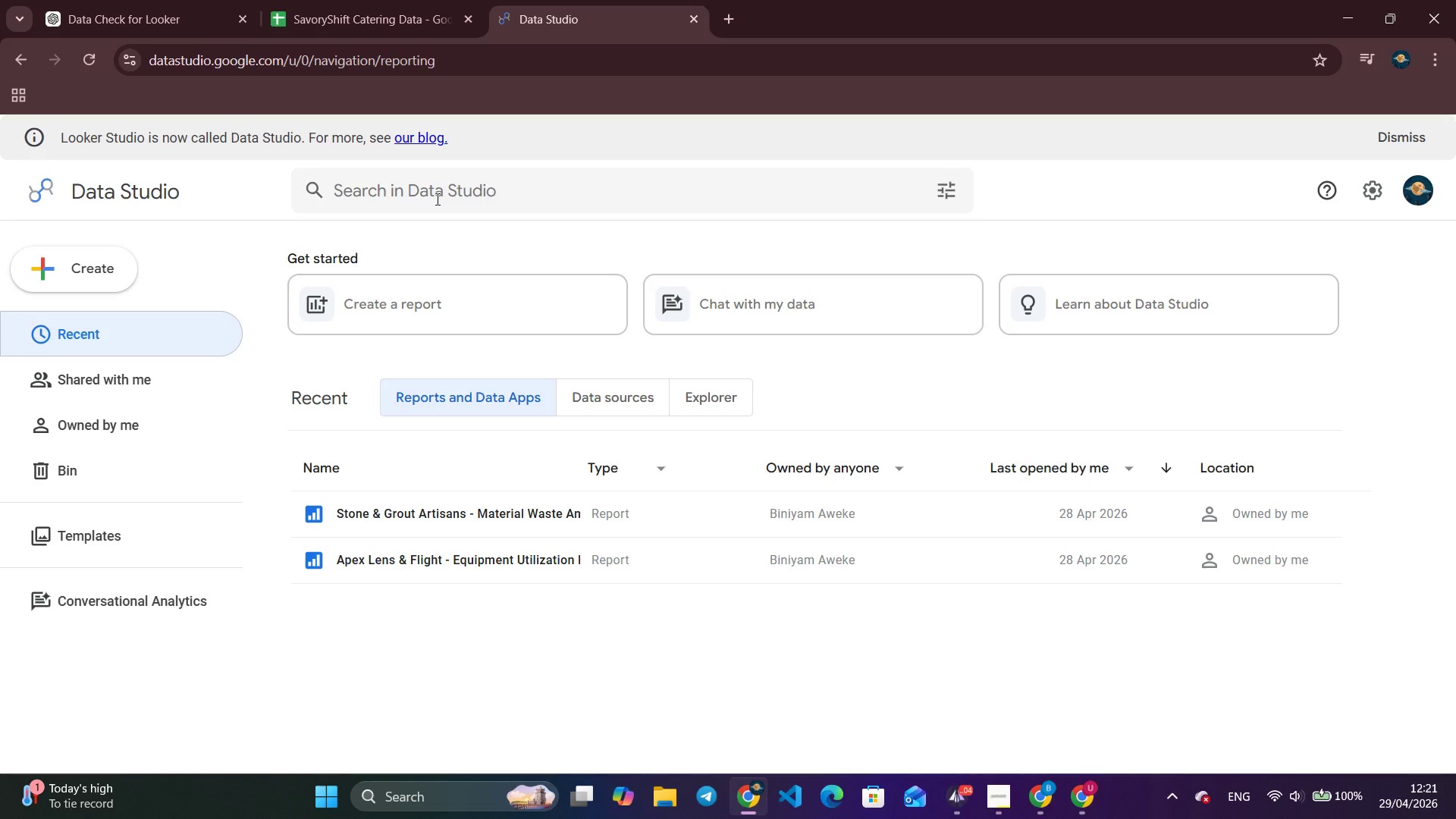 
wait(302.06)
 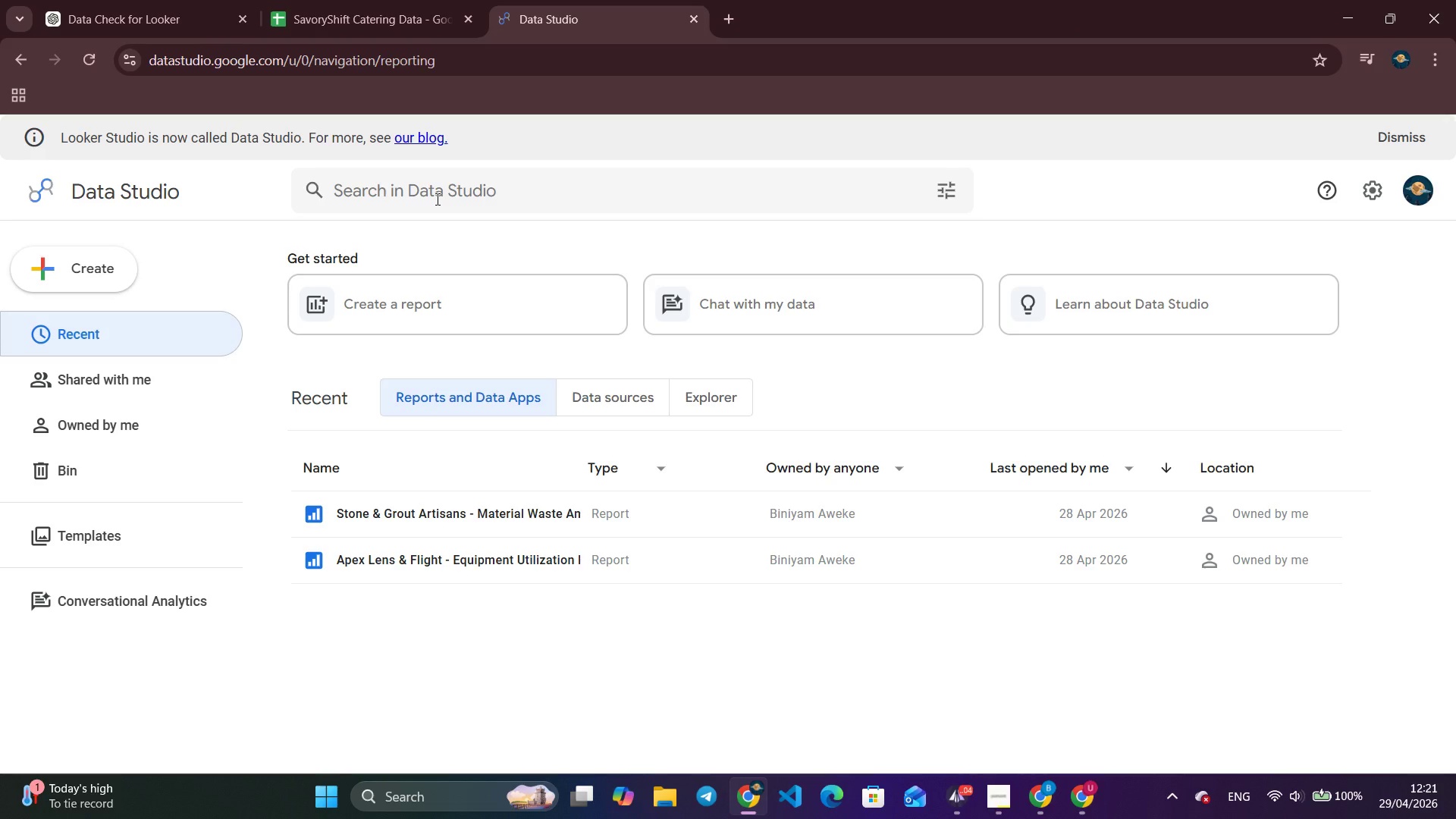 
key(Alt+Meta+MetaLeft)
 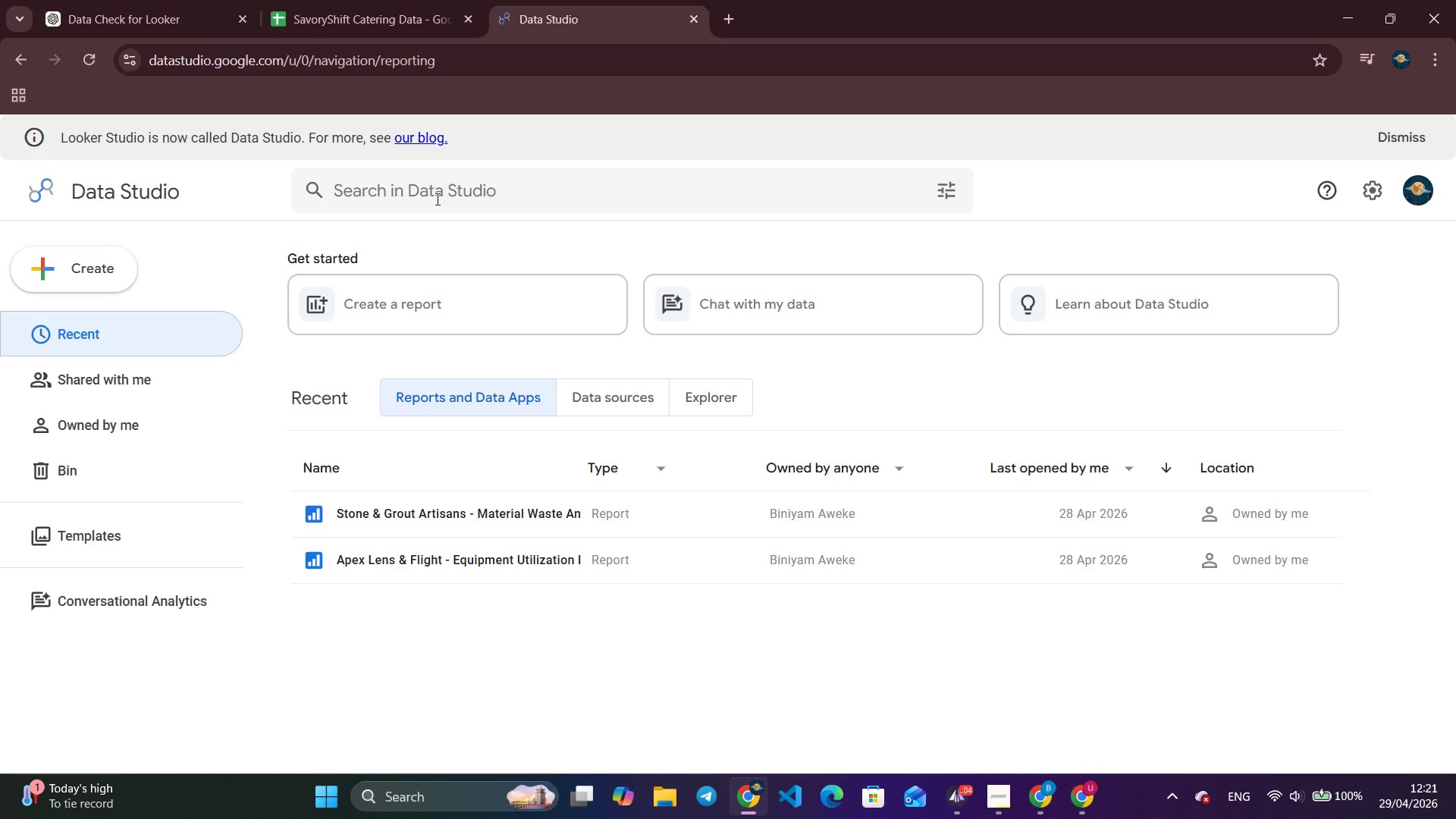 
key(Alt+AltLeft)
 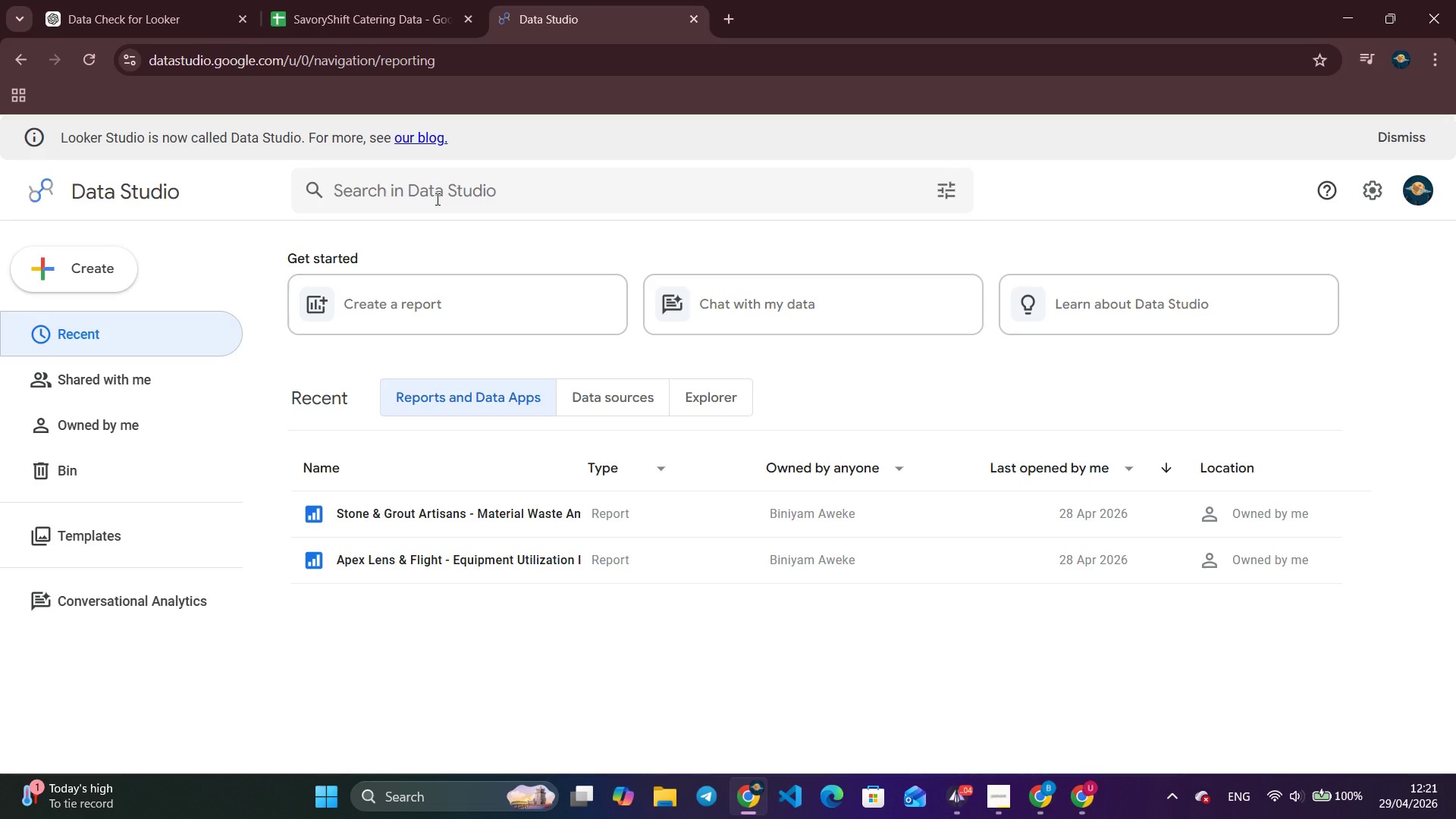 
wait(15.66)
 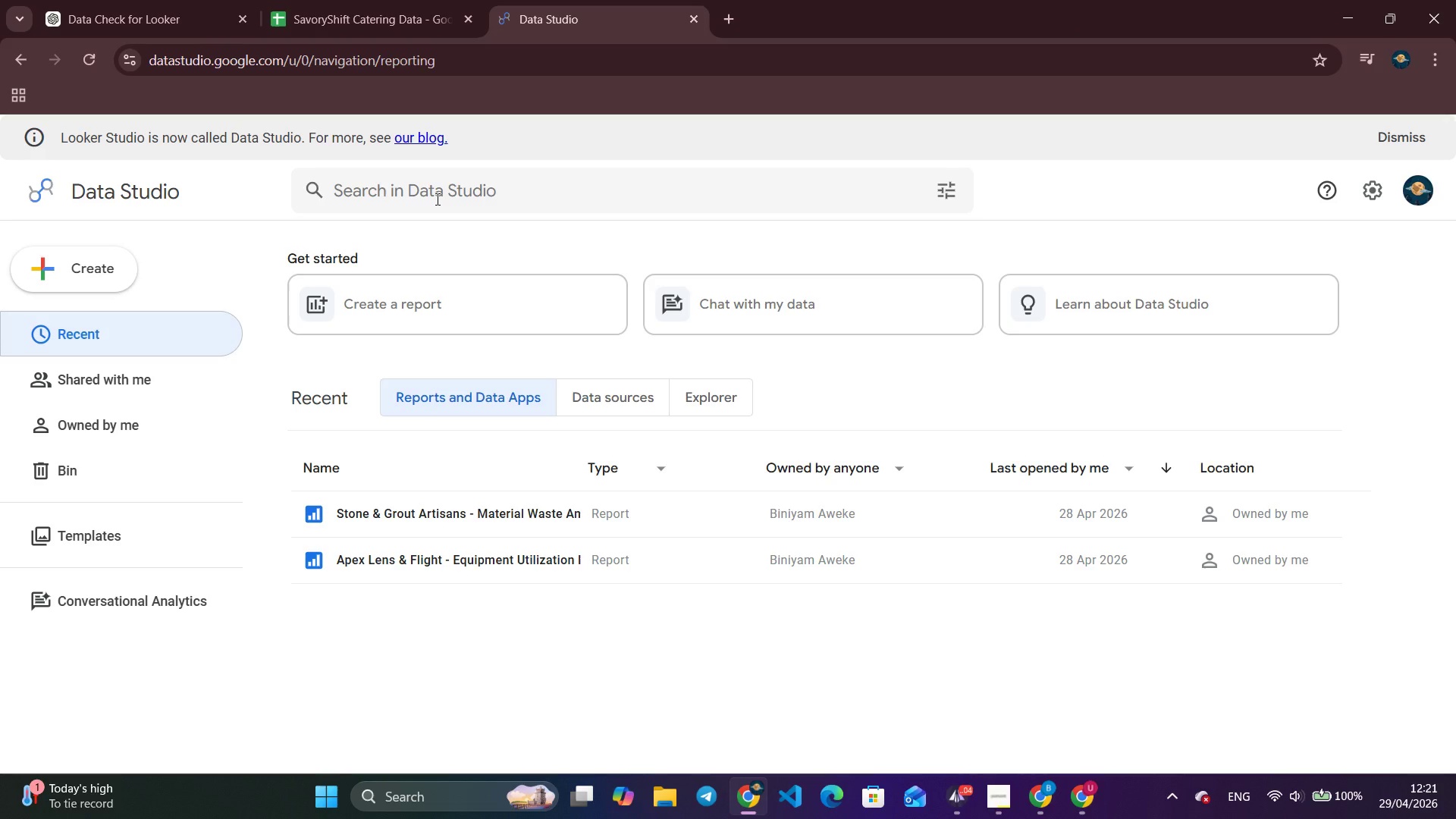 
left_click([68, 280])
 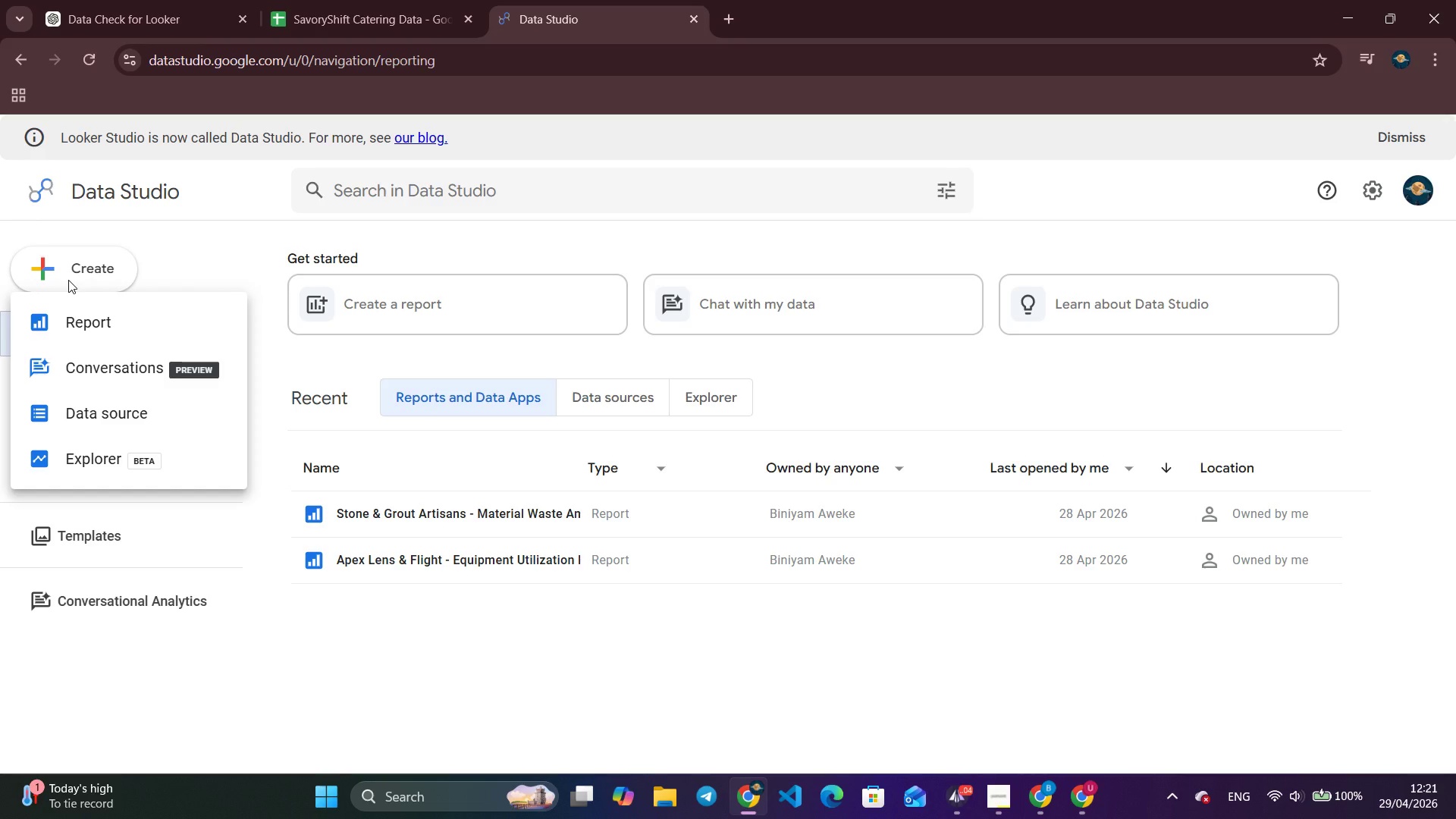 
wait(5.44)
 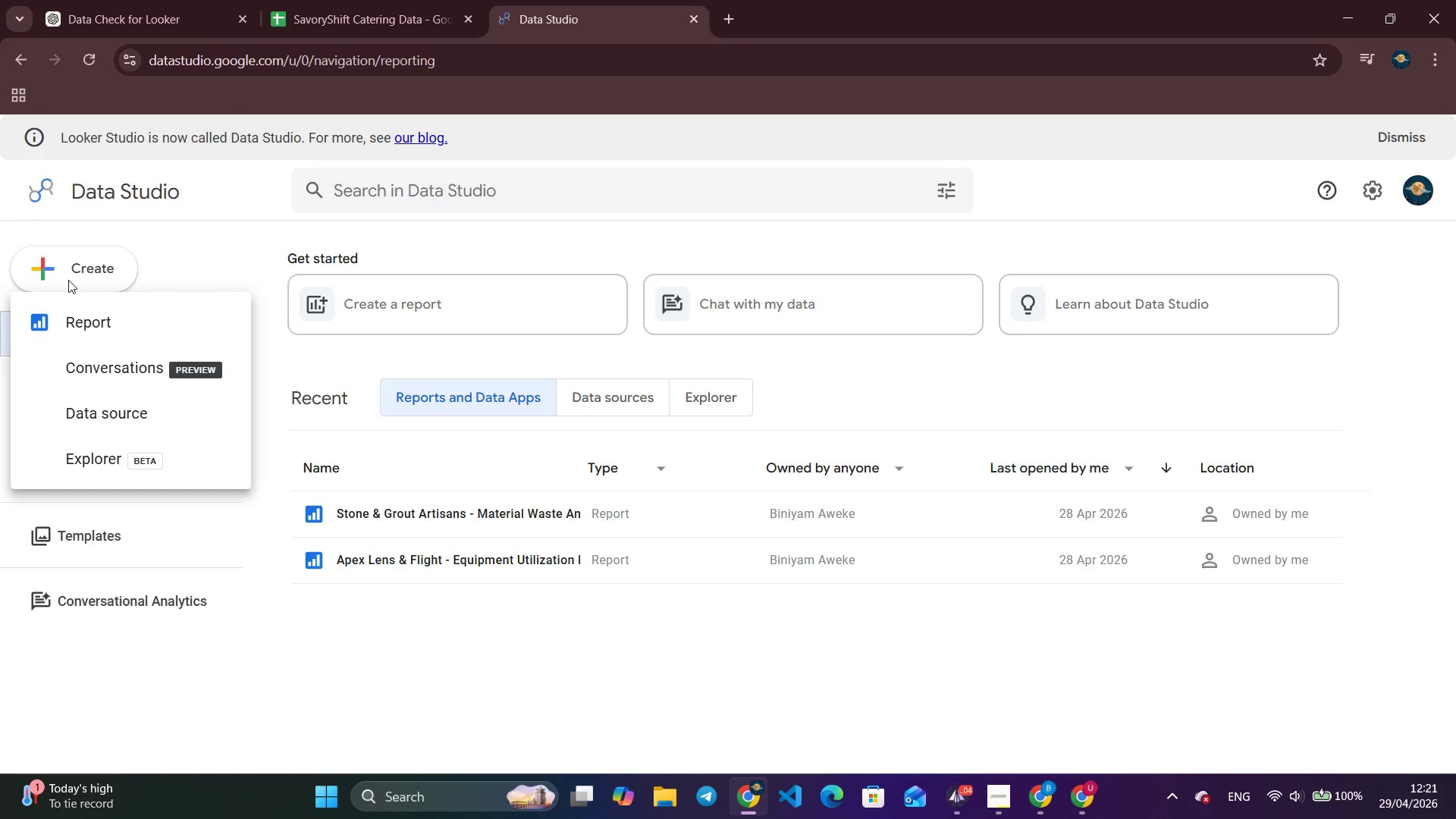 
left_click([110, 318])
 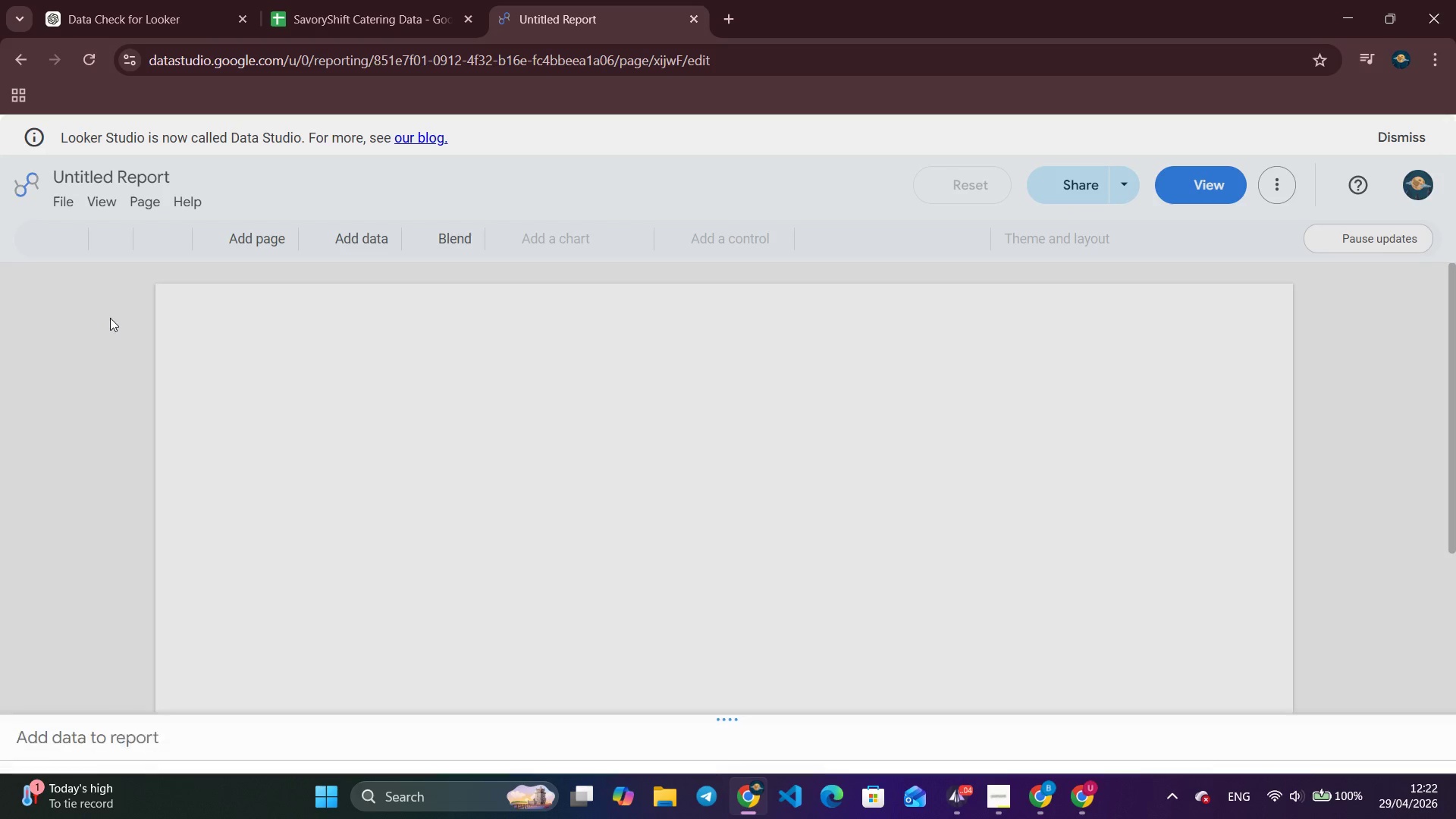 
wait(15.31)
 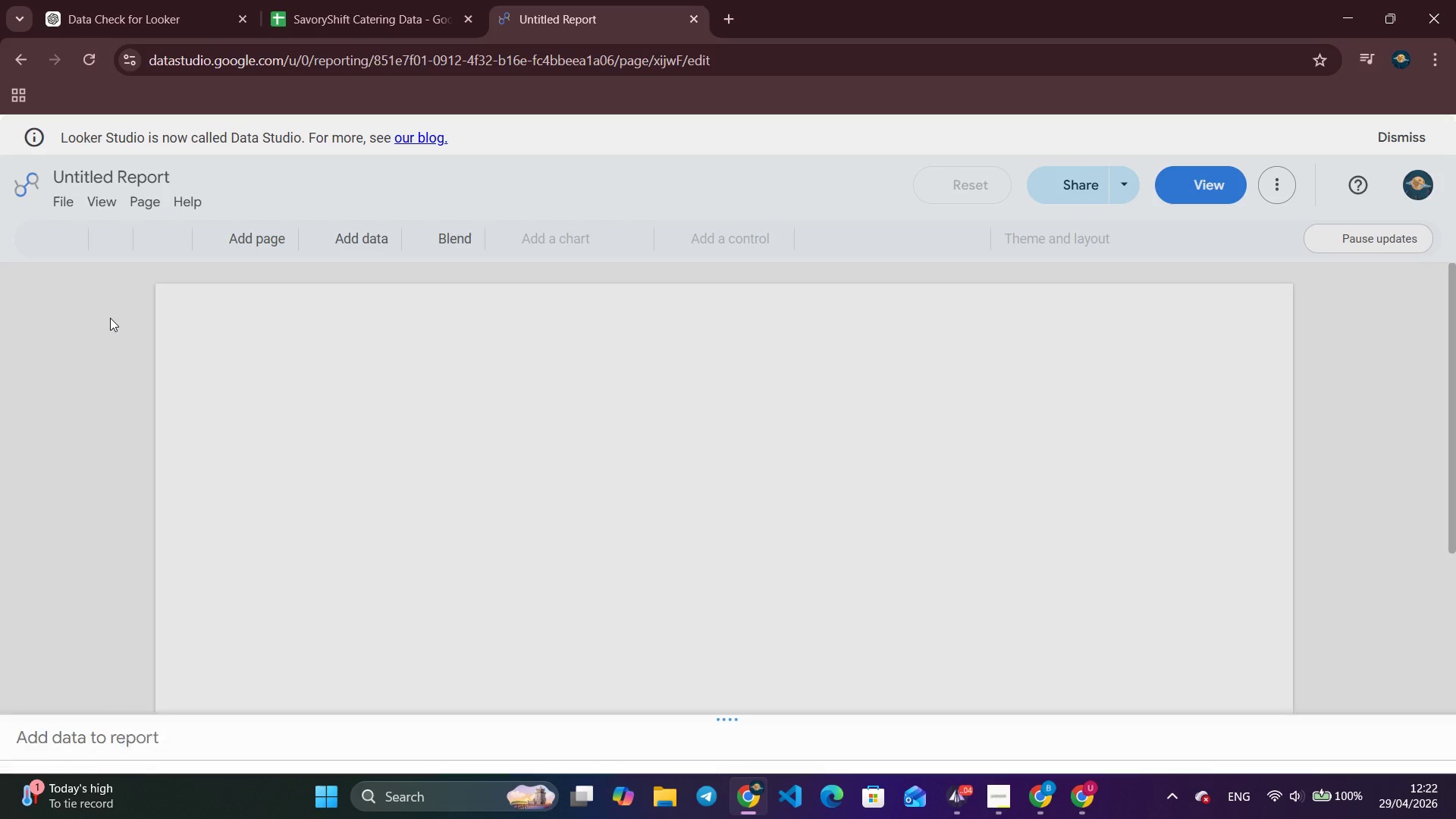 
mouse_move([112, 799])
 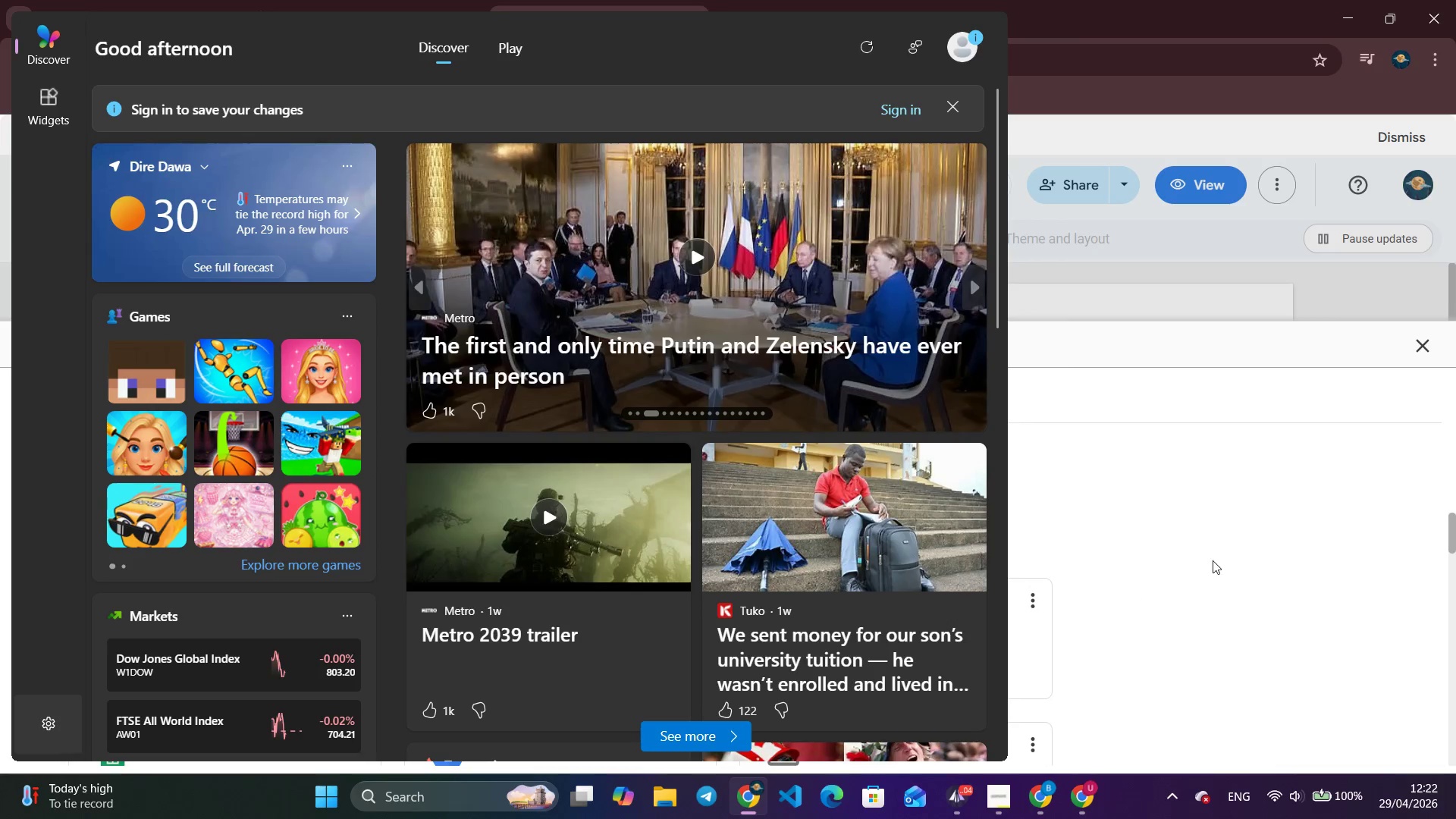 
left_click([1236, 552])
 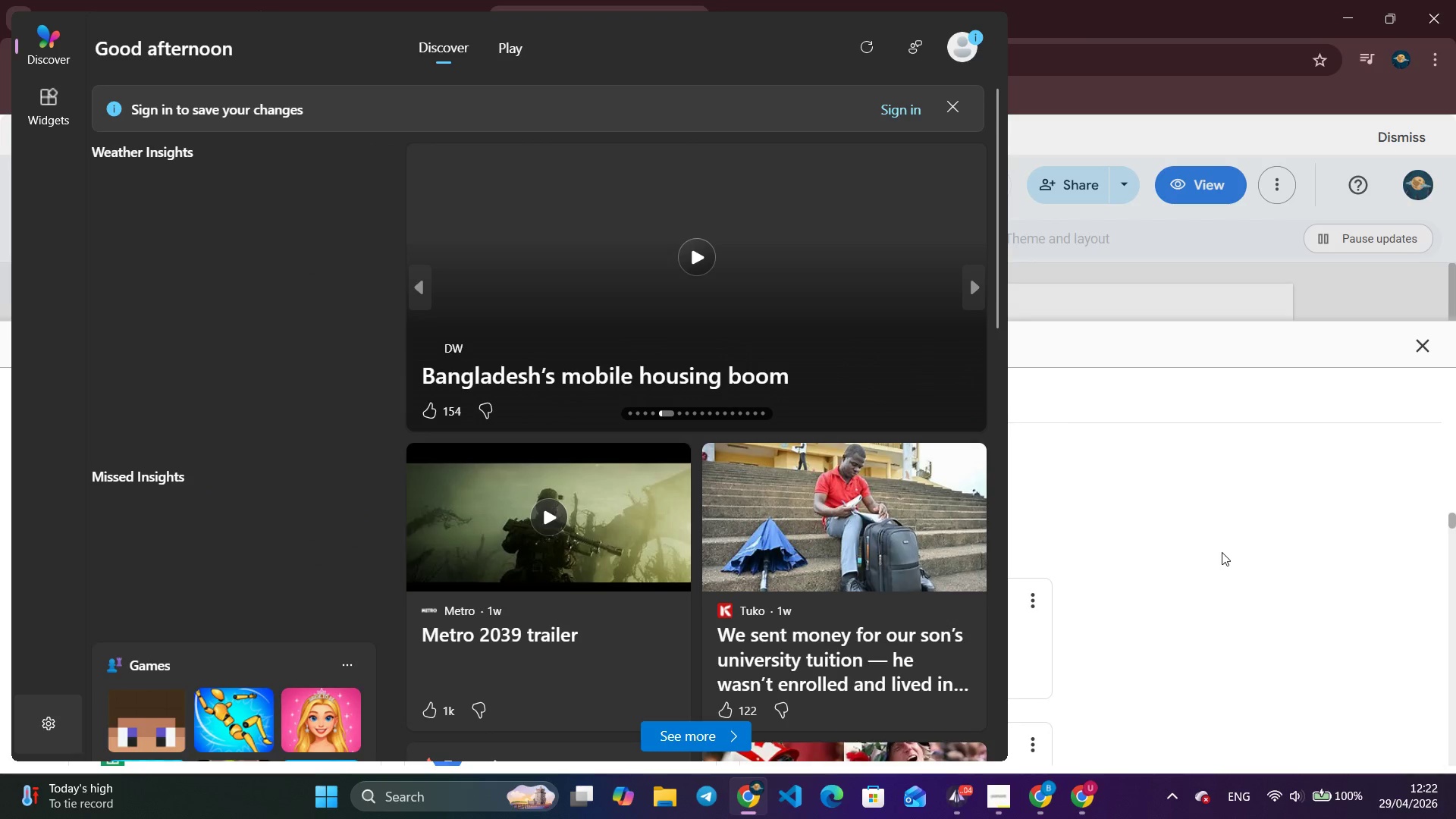 
left_click([1259, 551])
 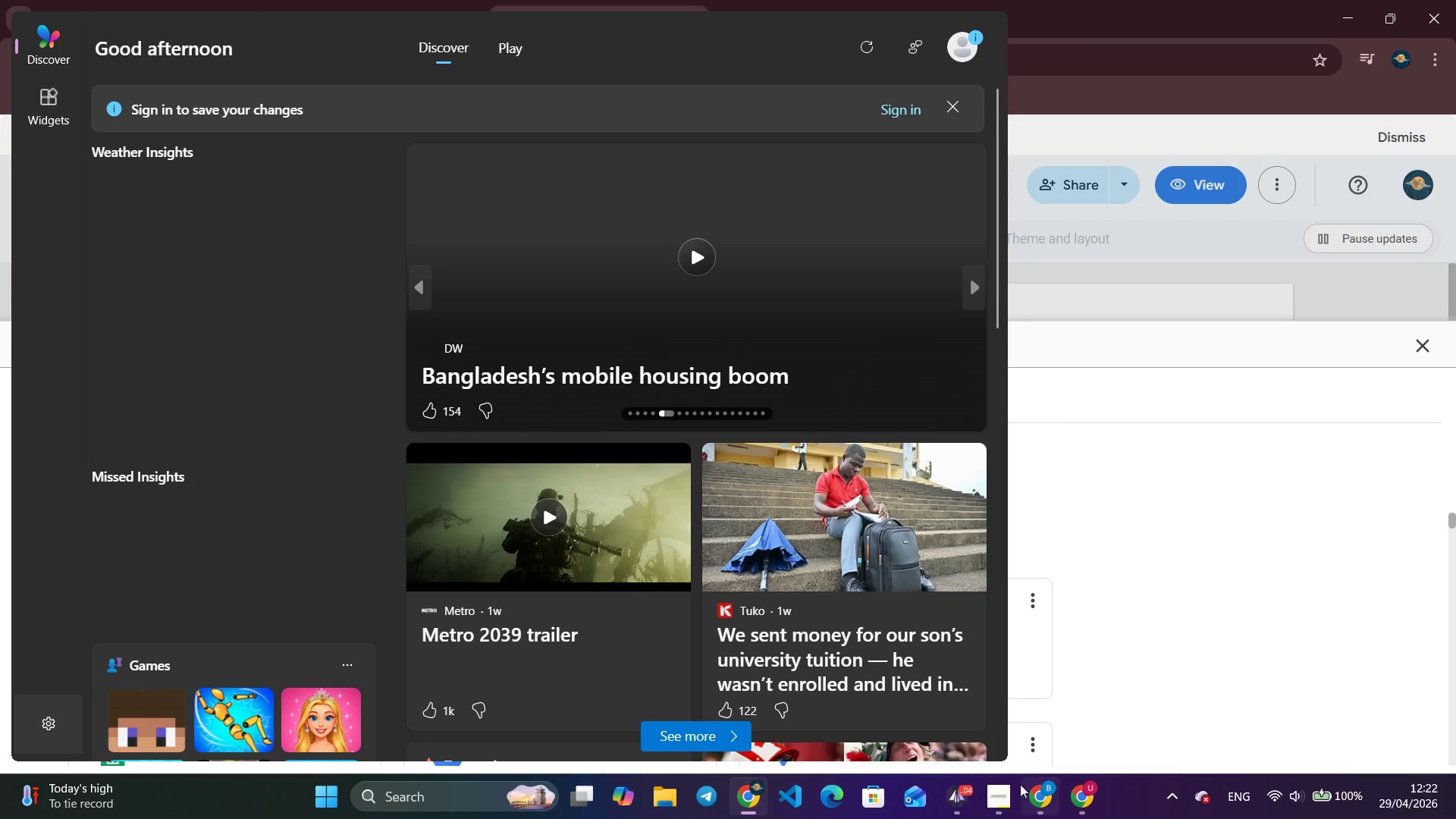 
left_click([991, 786])